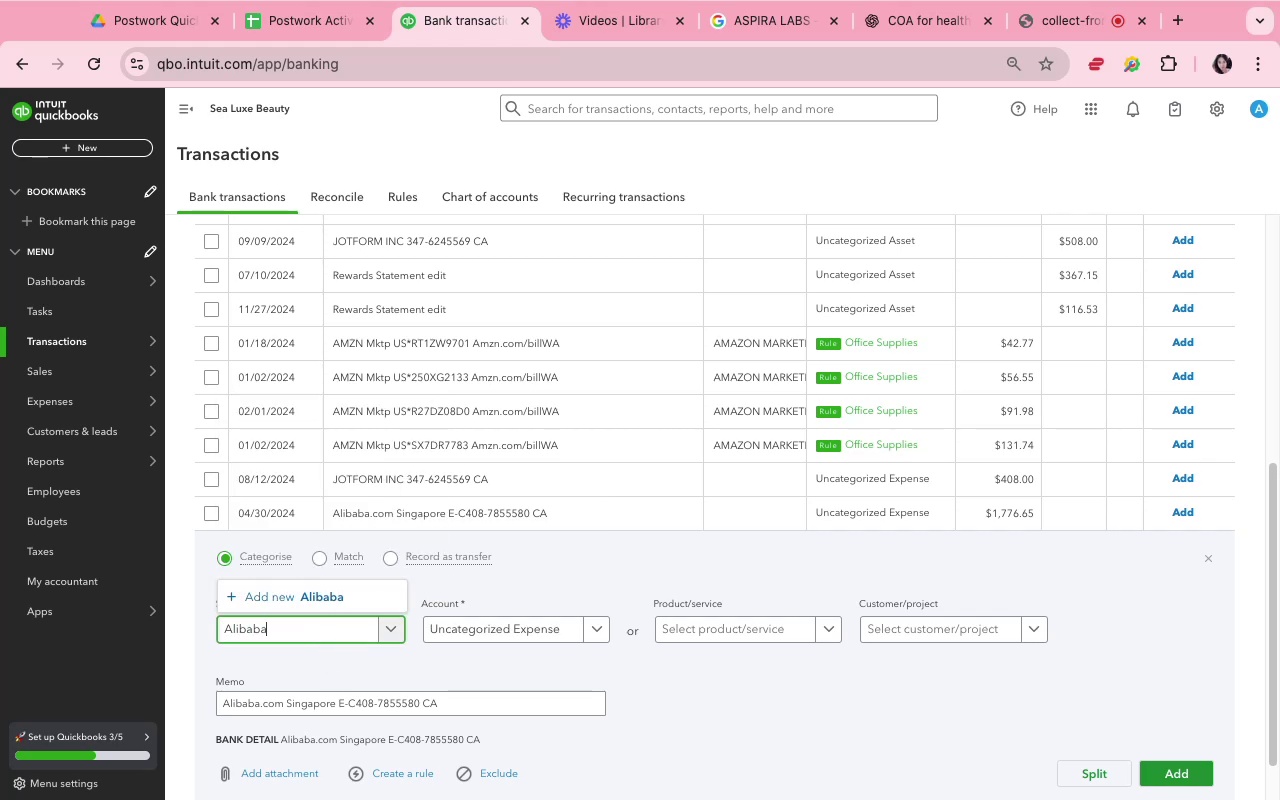 
hold_key(key=L, duration=0.34)
 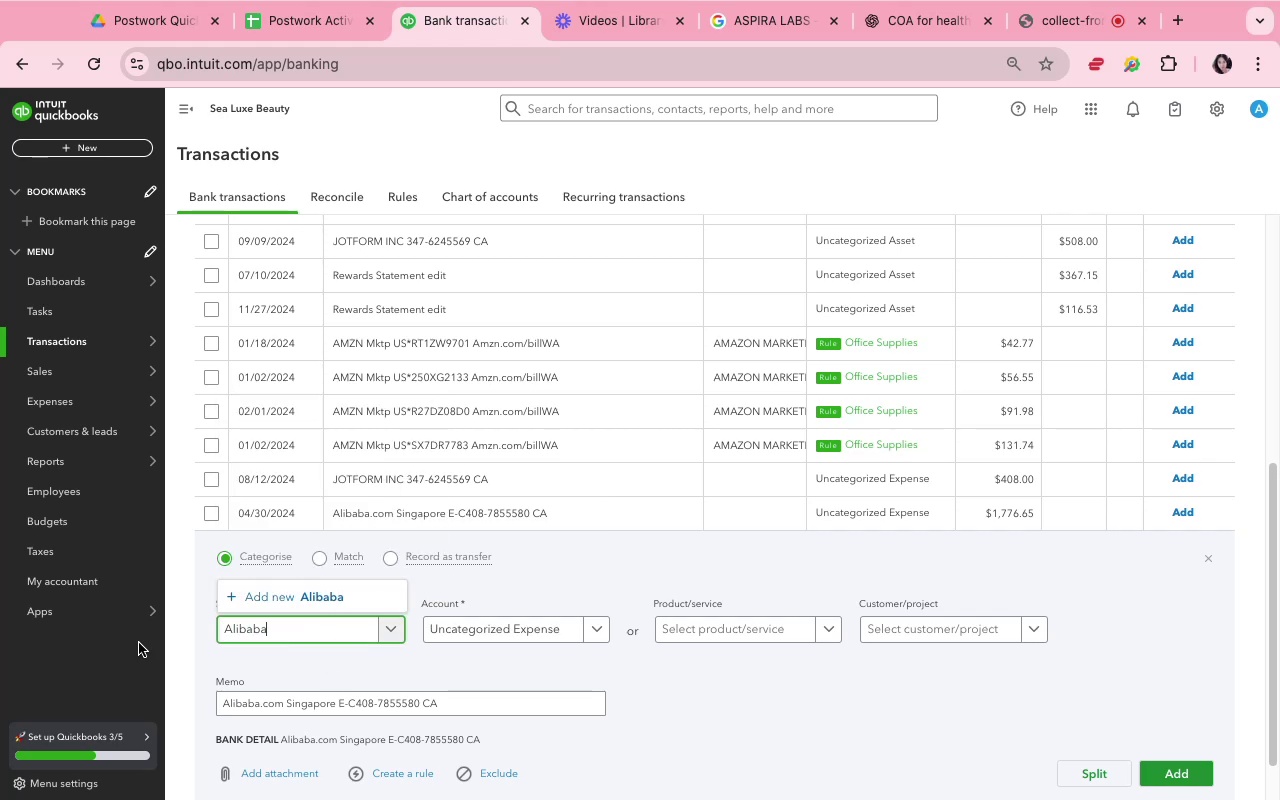 
left_click([252, 597])
 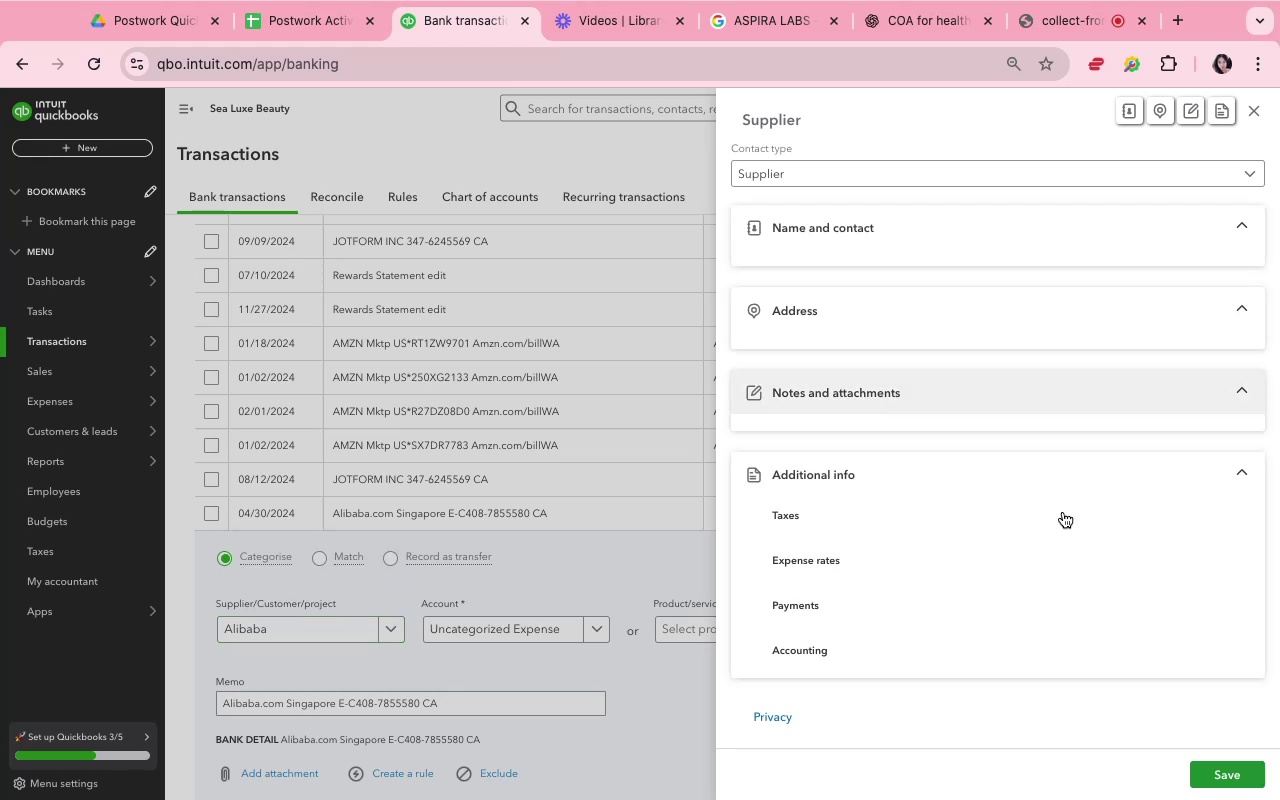 
left_click([1252, 776])
 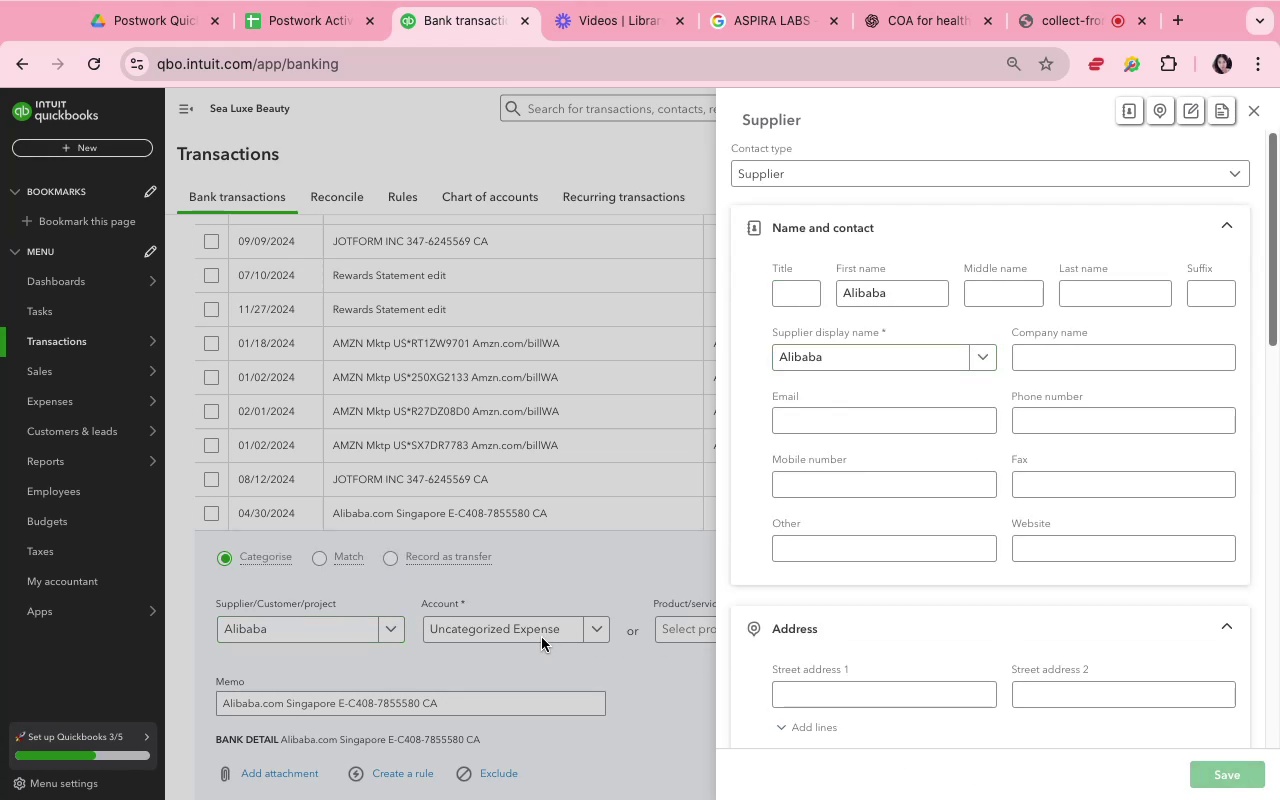 
left_click([542, 638])
 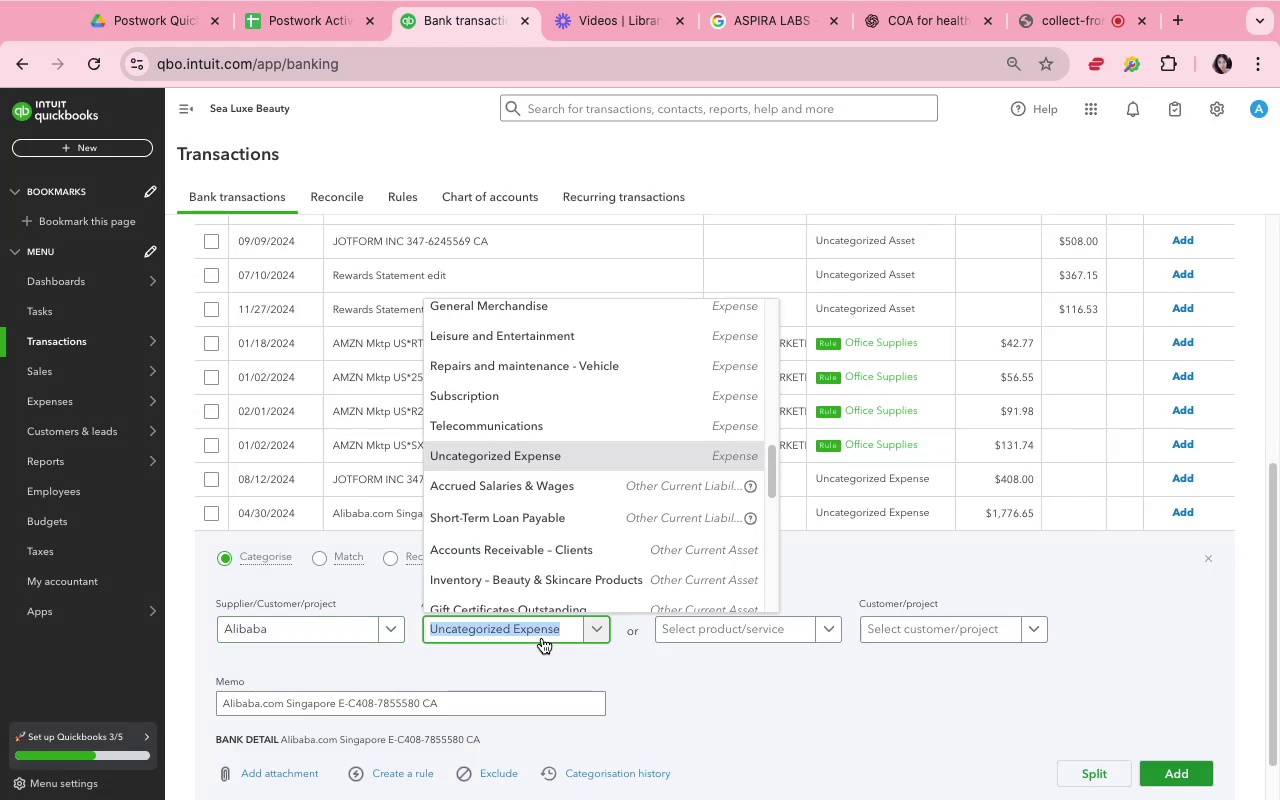 
type(Gene)
 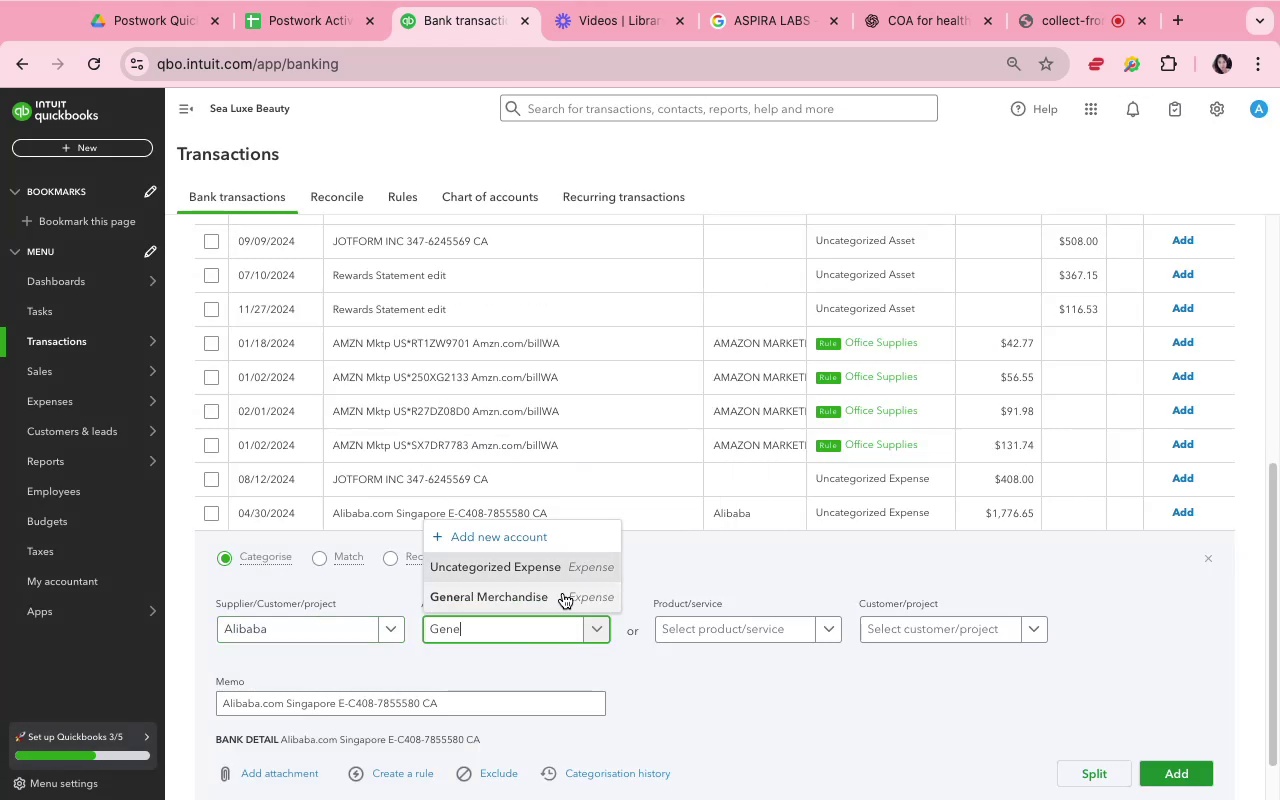 
left_click([563, 593])
 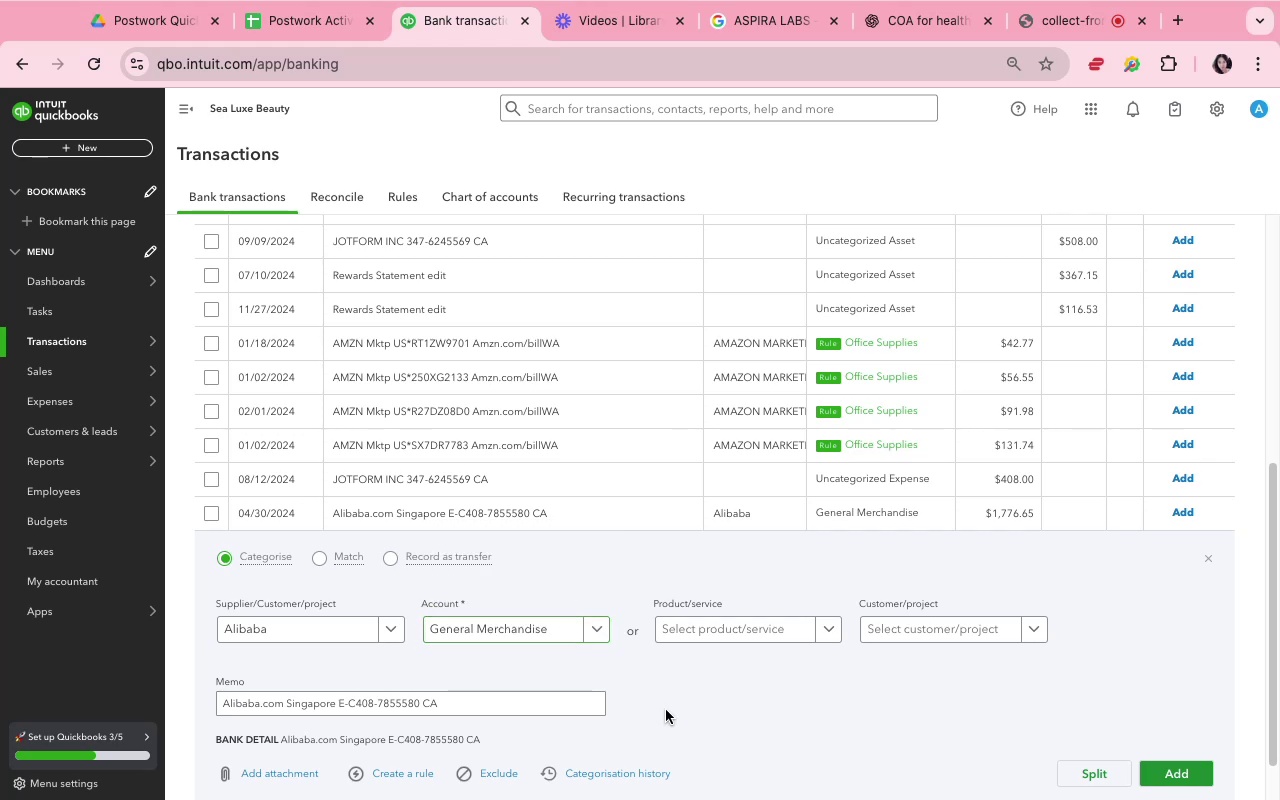 
scroll: coordinate [752, 672], scroll_direction: down, amount: 5.0
 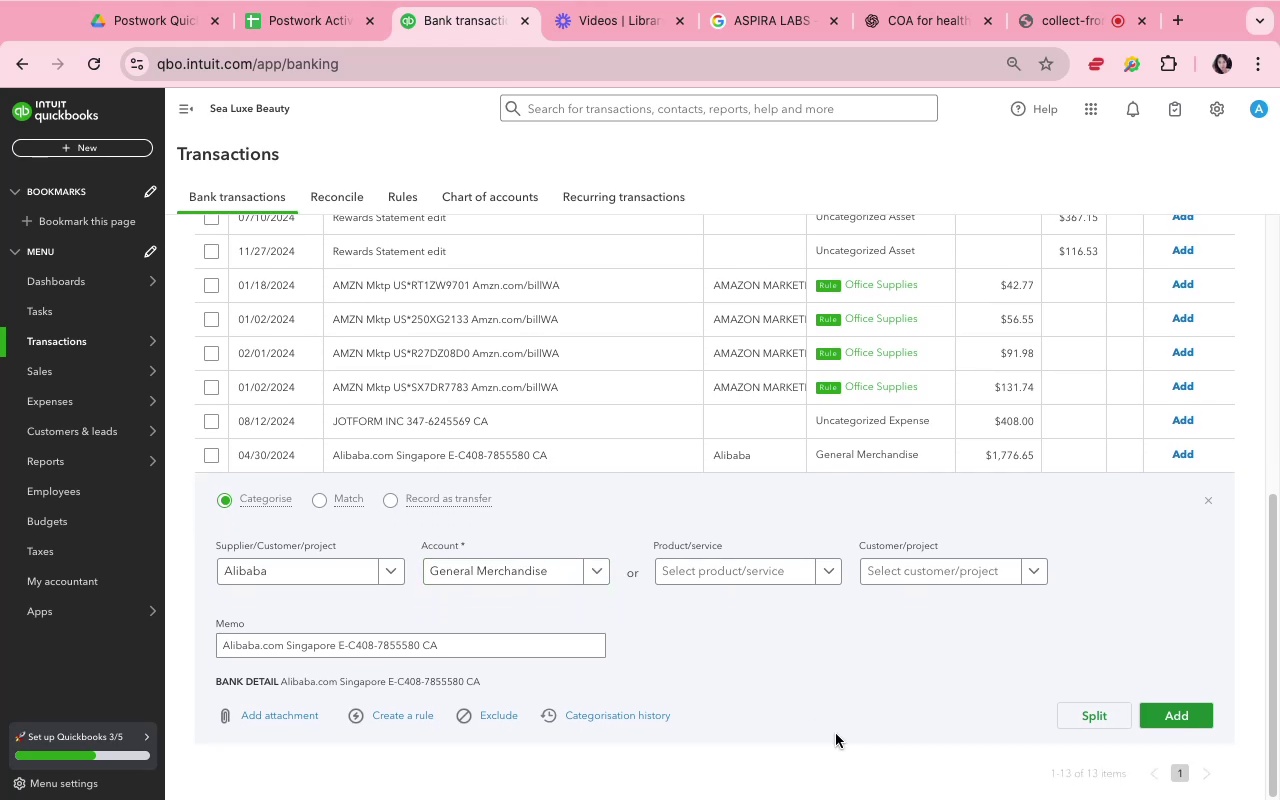 
left_click([1156, 708])
 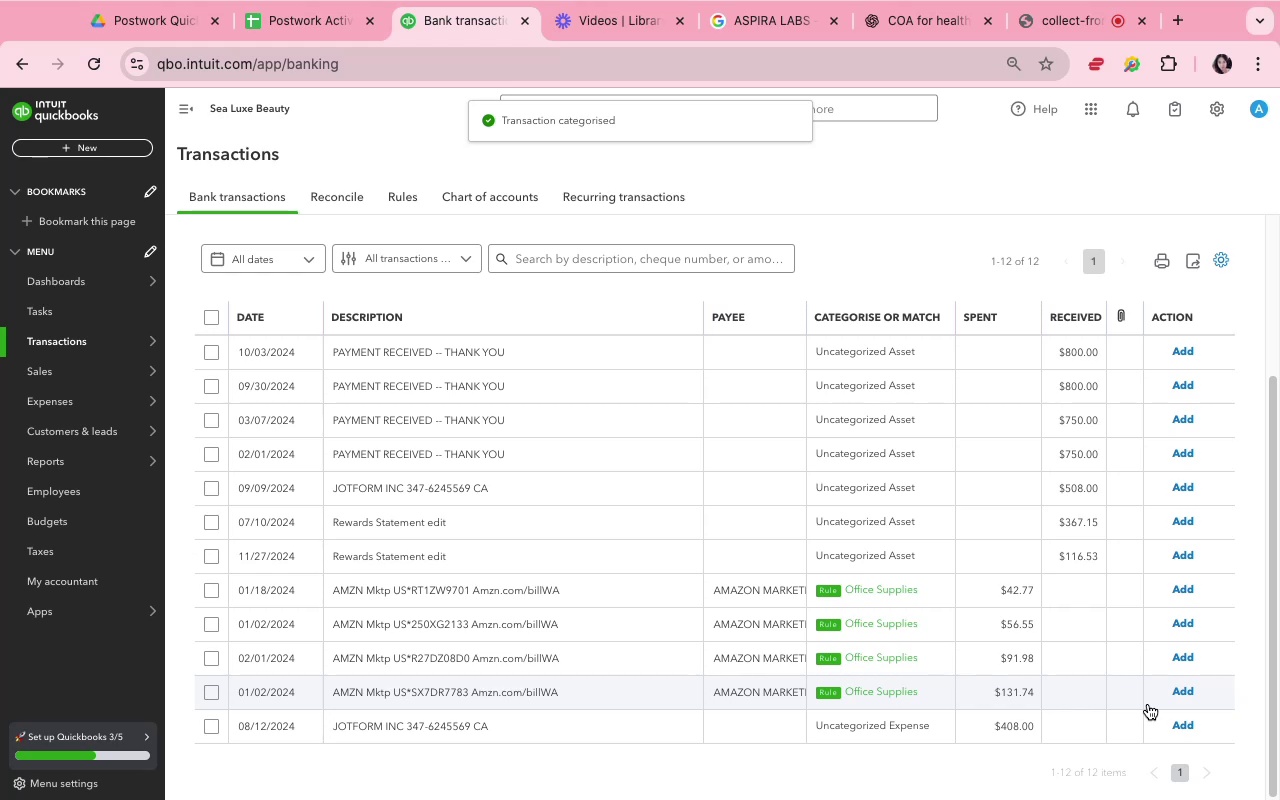 
wait(5.72)
 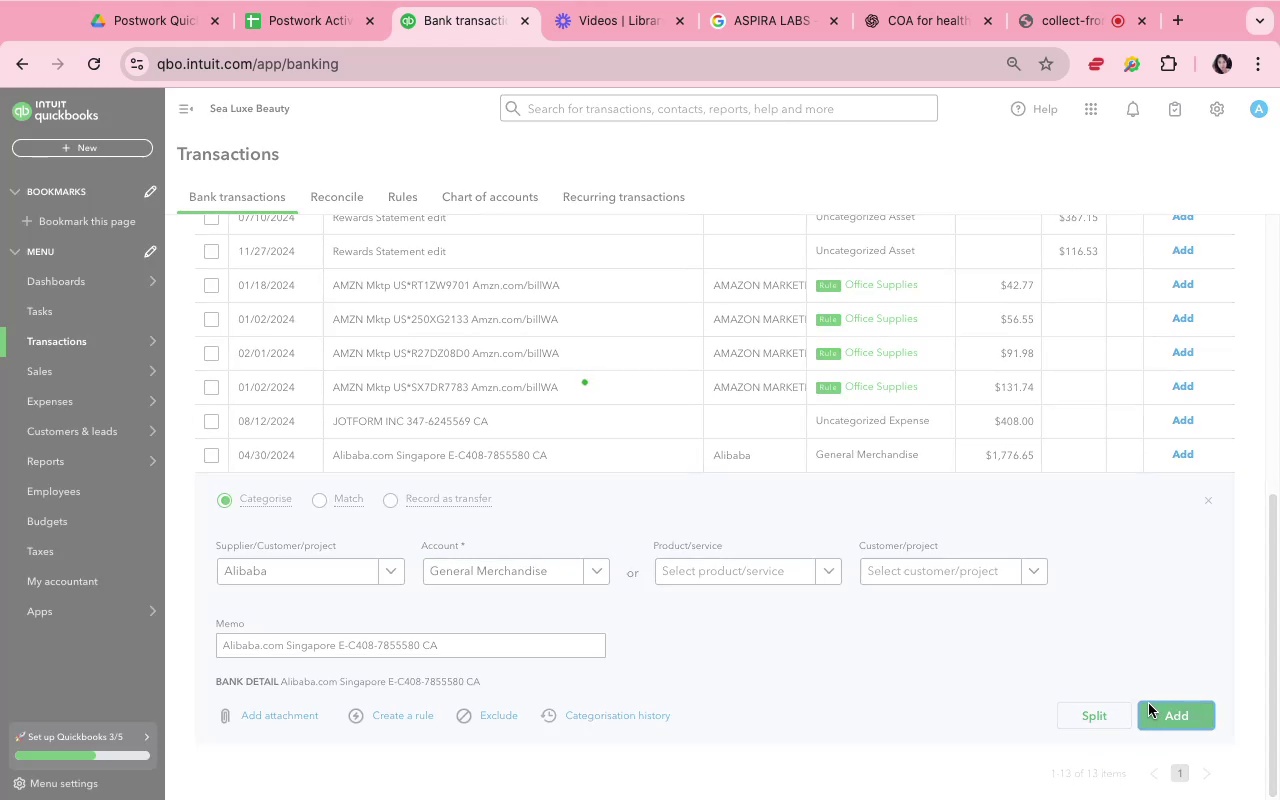 
left_click([902, 539])
 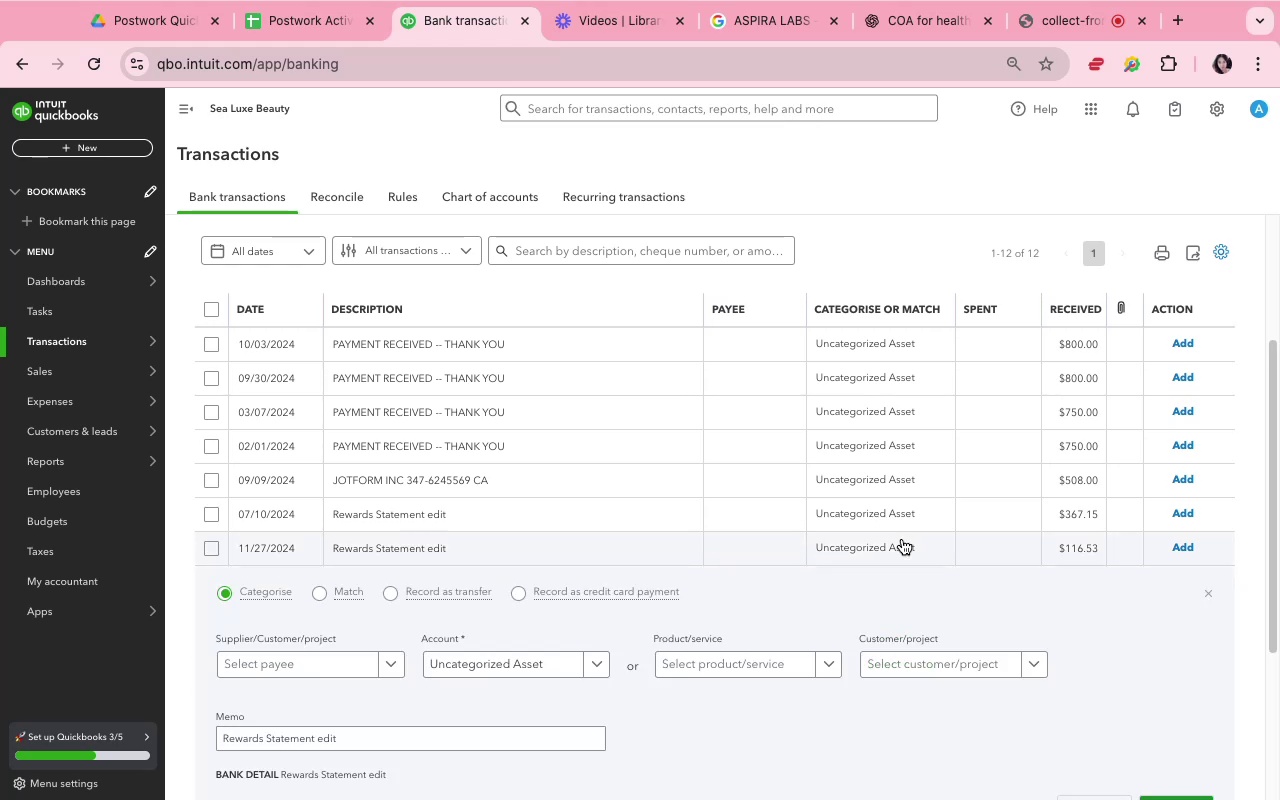 
scroll: coordinate [903, 540], scroll_direction: down, amount: 6.0
 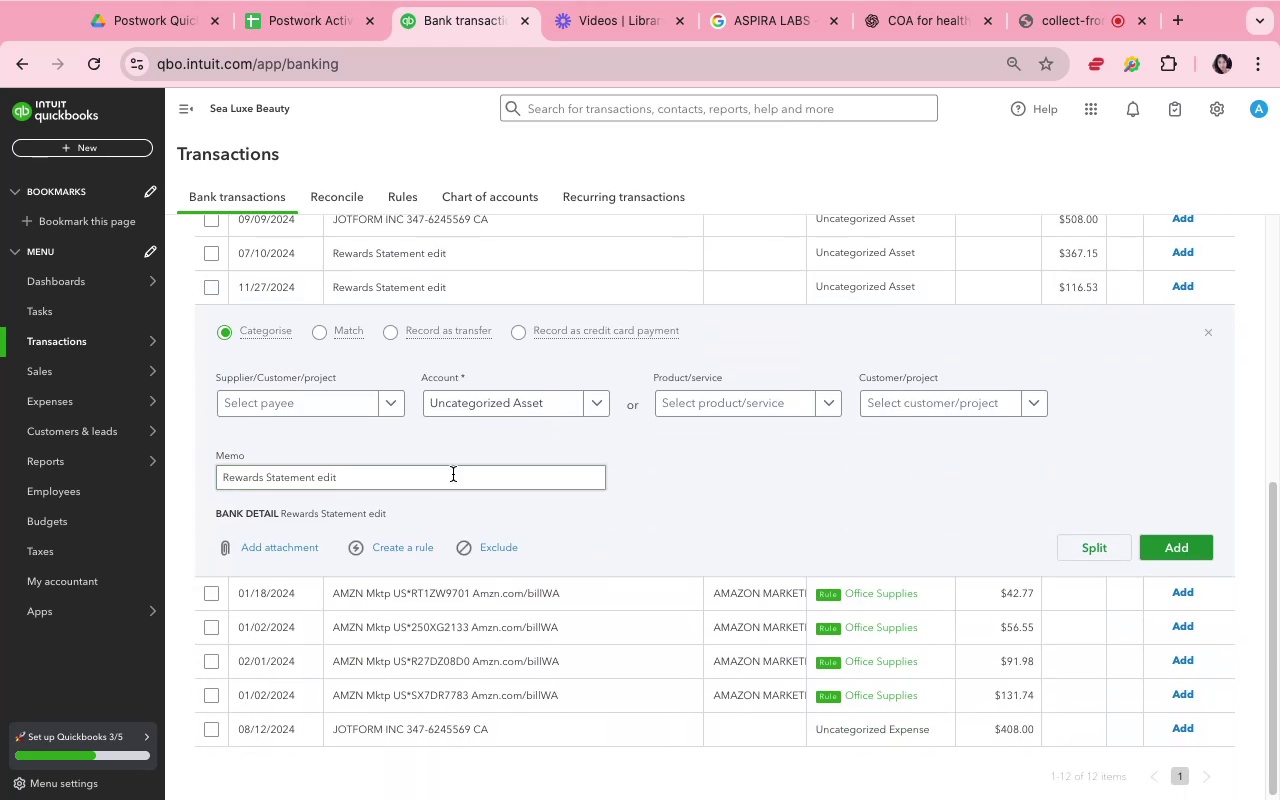 
left_click([503, 403])
 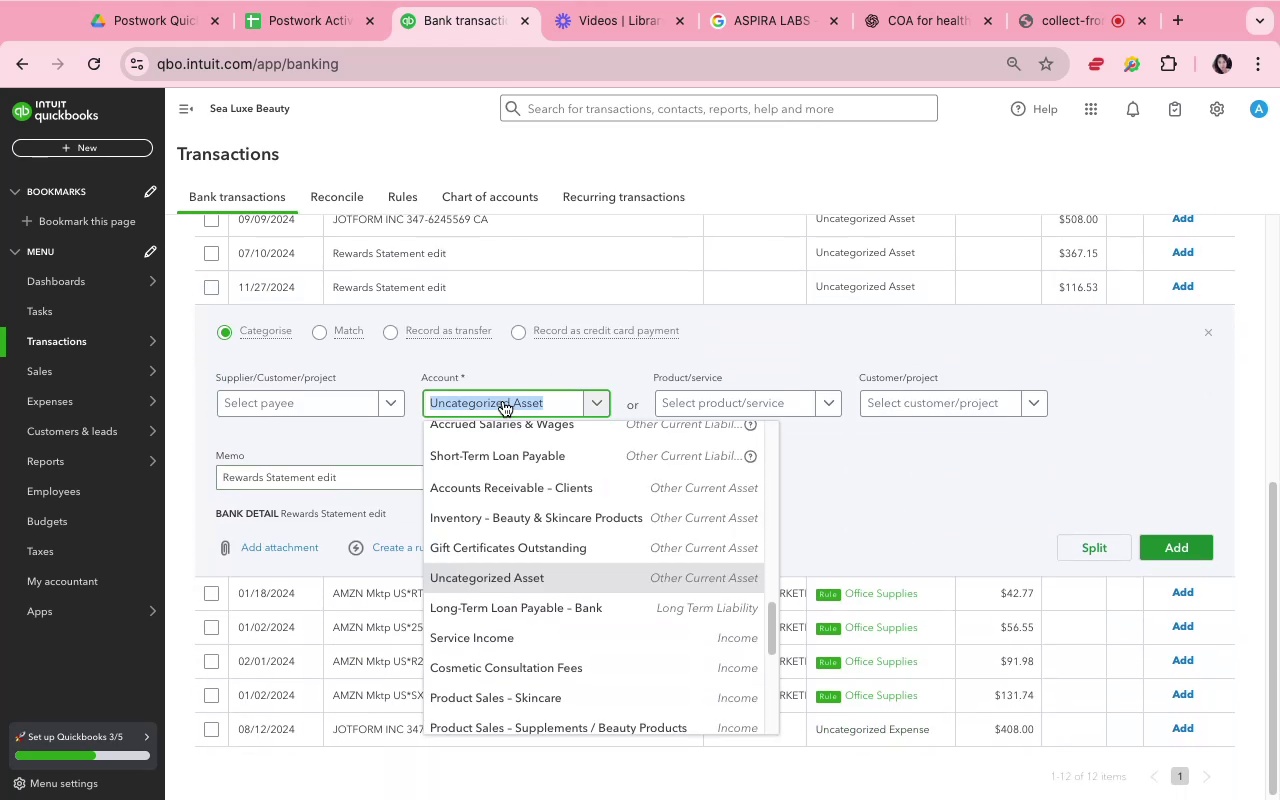 
scroll: coordinate [559, 589], scroll_direction: down, amount: 1.0
 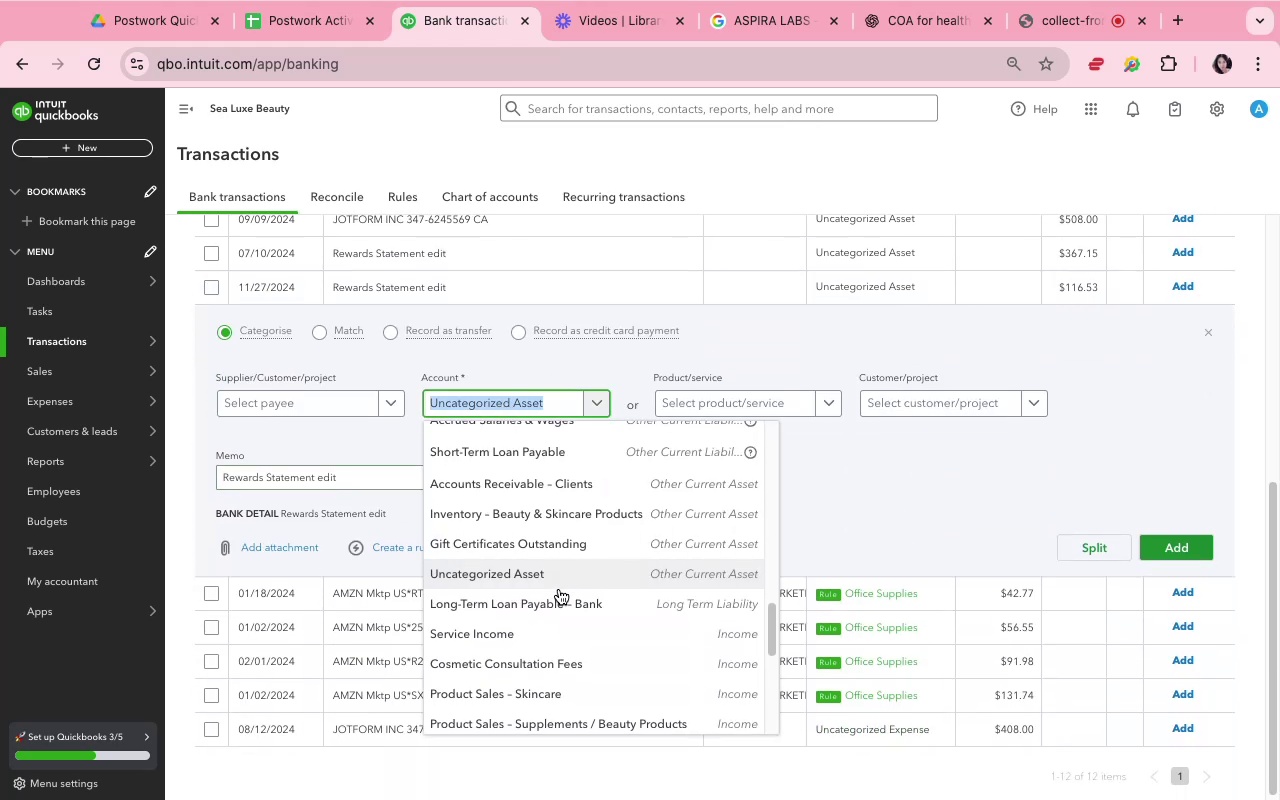 
scroll: coordinate [558, 588], scroll_direction: up, amount: 23.0
 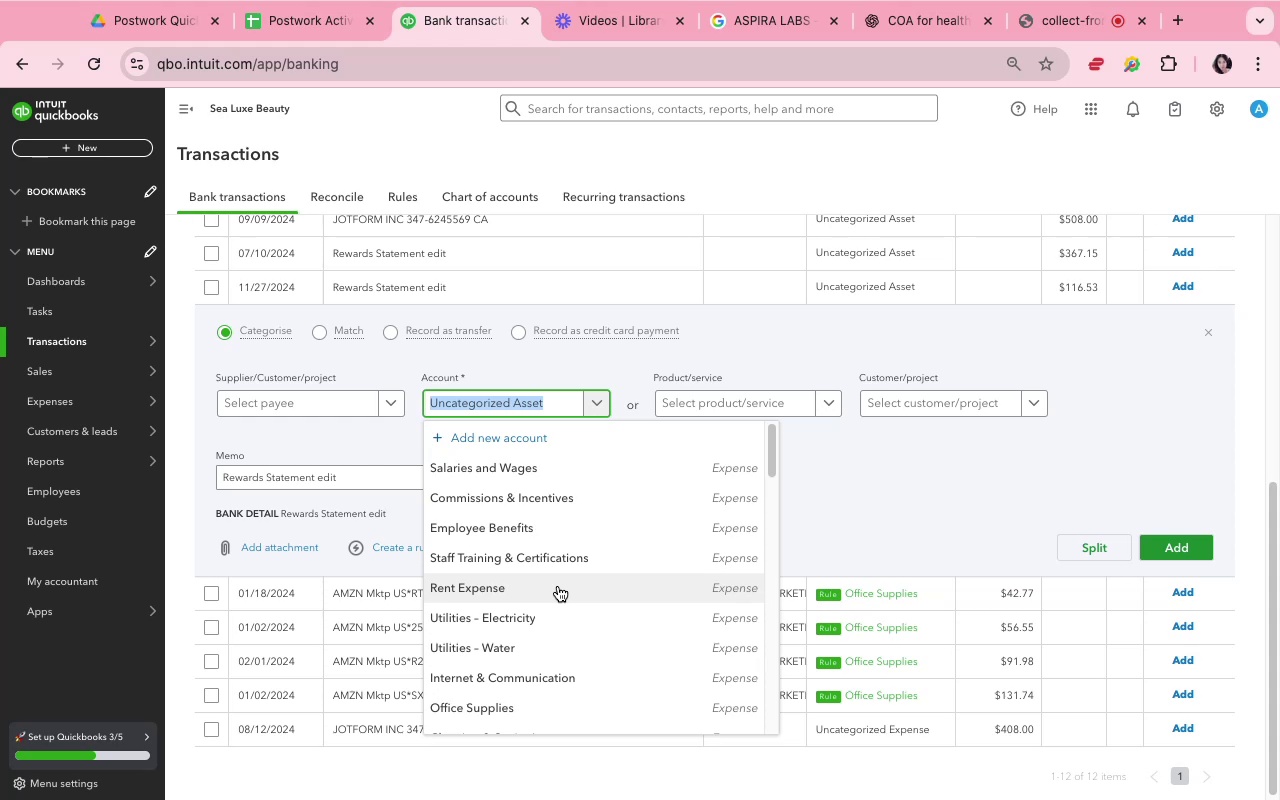 
scroll: coordinate [589, 594], scroll_direction: down, amount: 22.0
 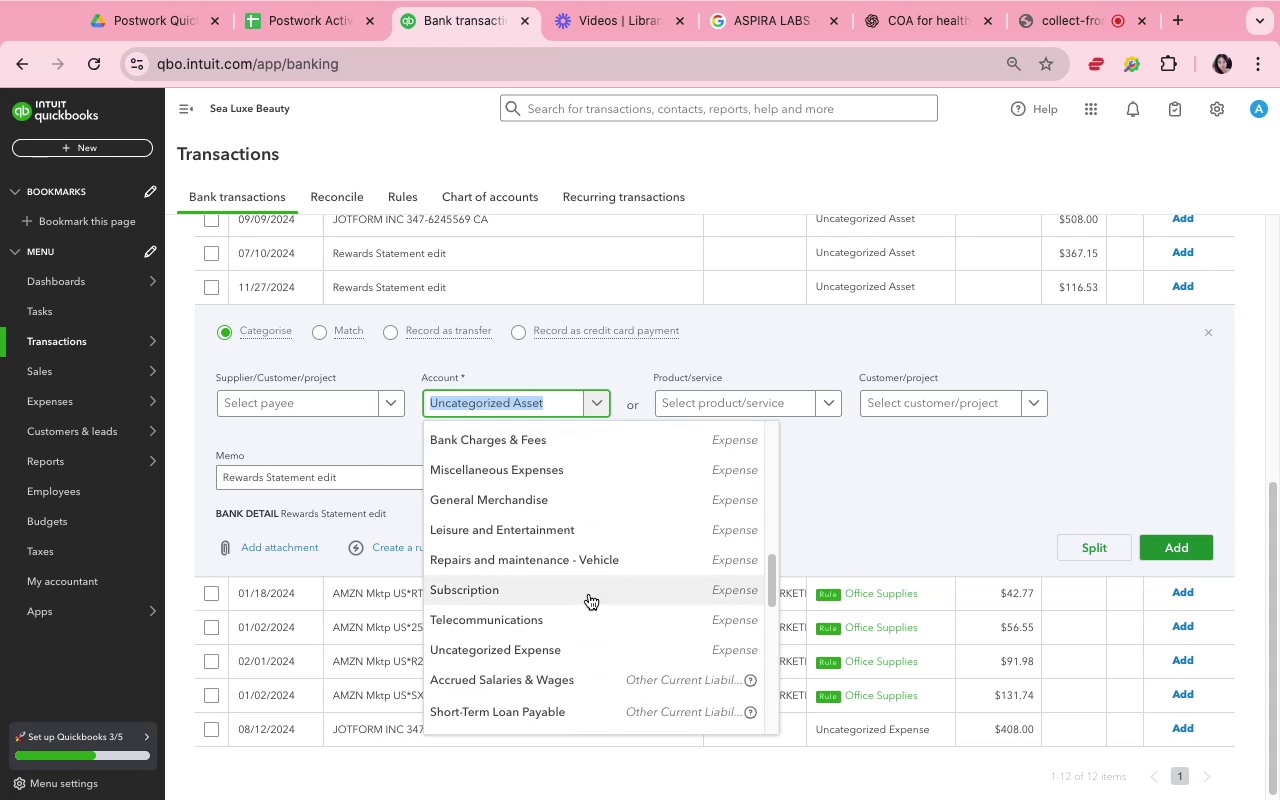 
scroll: coordinate [589, 593], scroll_direction: down, amount: 17.0
 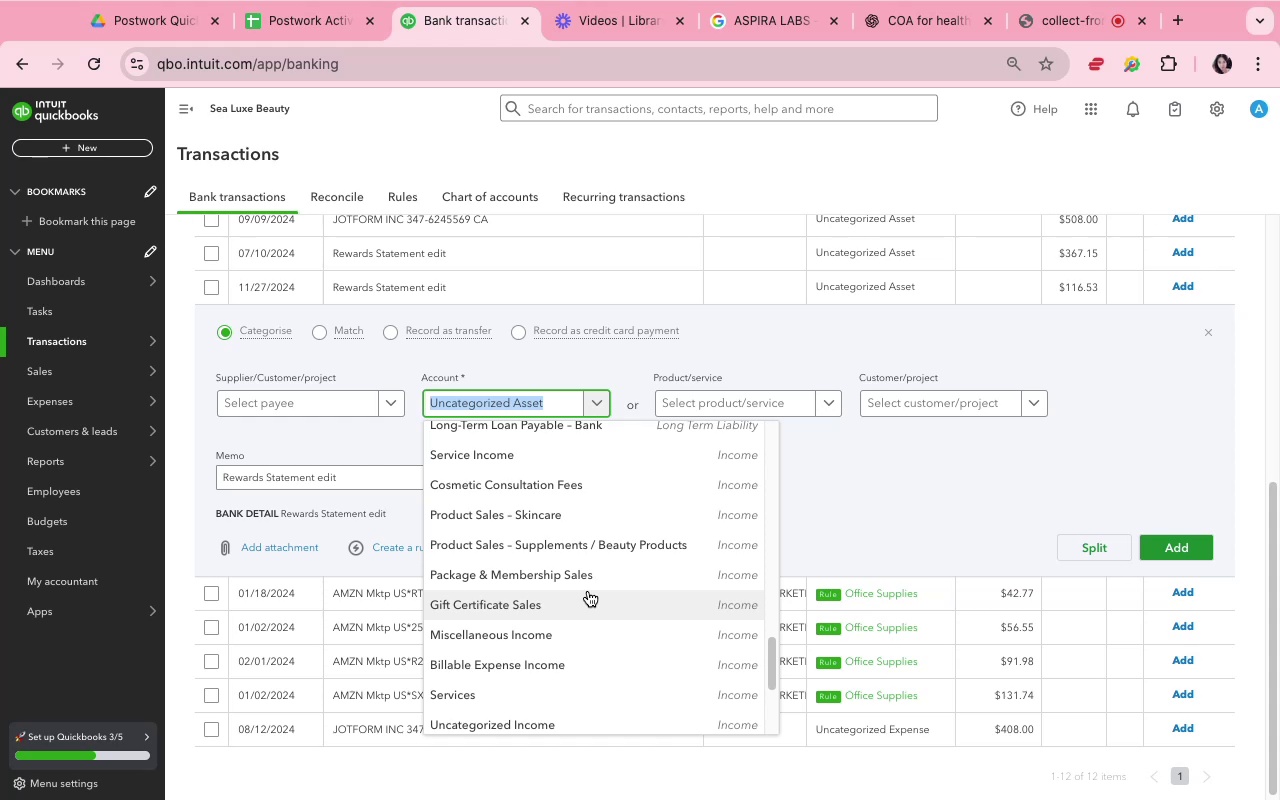 
scroll: coordinate [588, 591], scroll_direction: down, amount: 2.0
 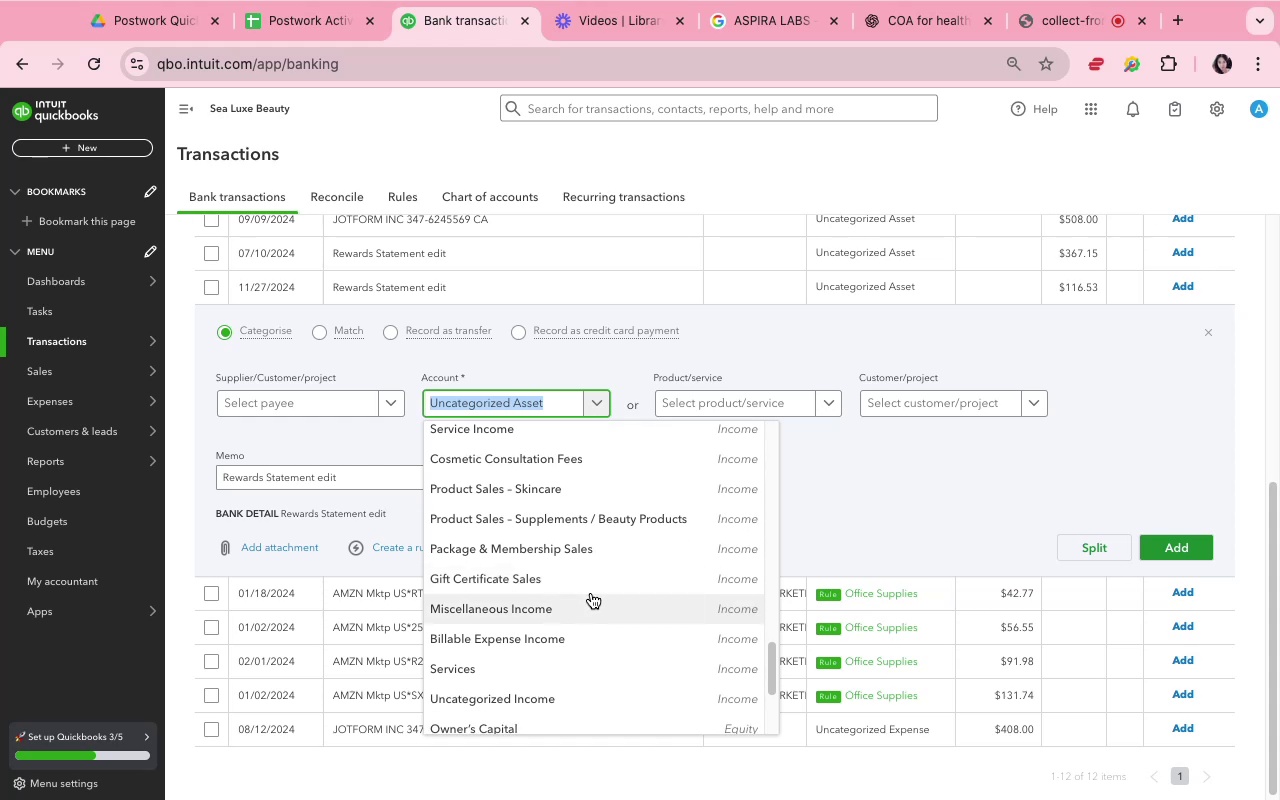 
wait(5.55)
 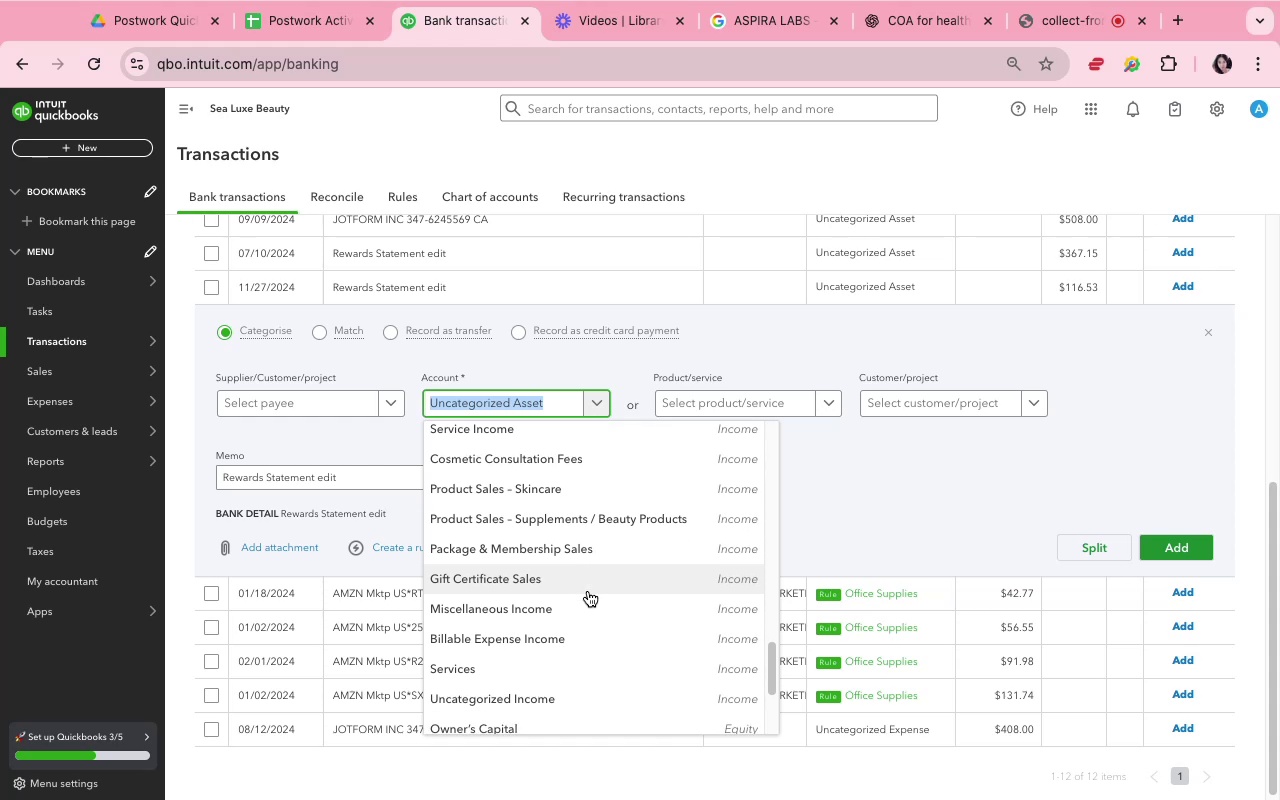 
scroll: coordinate [592, 593], scroll_direction: down, amount: 8.0
 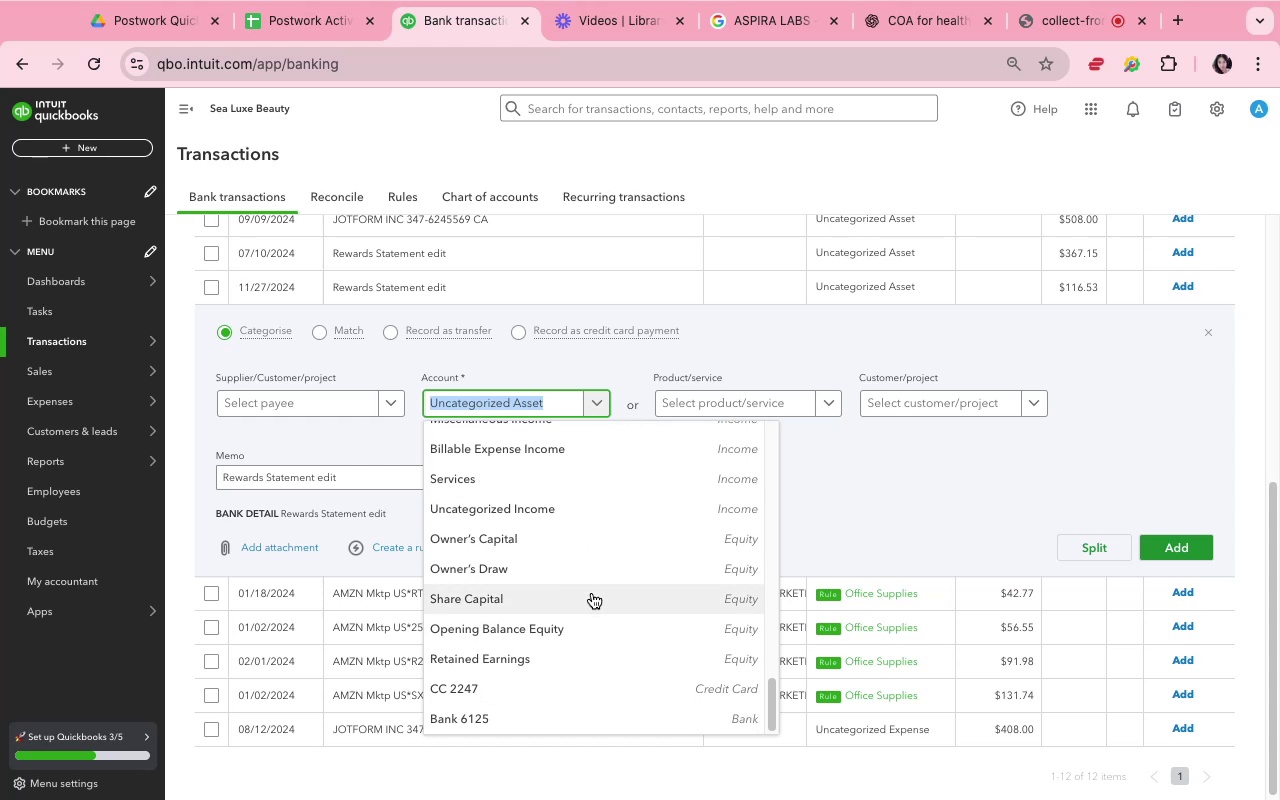 
scroll: coordinate [591, 591], scroll_direction: up, amount: 7.0
 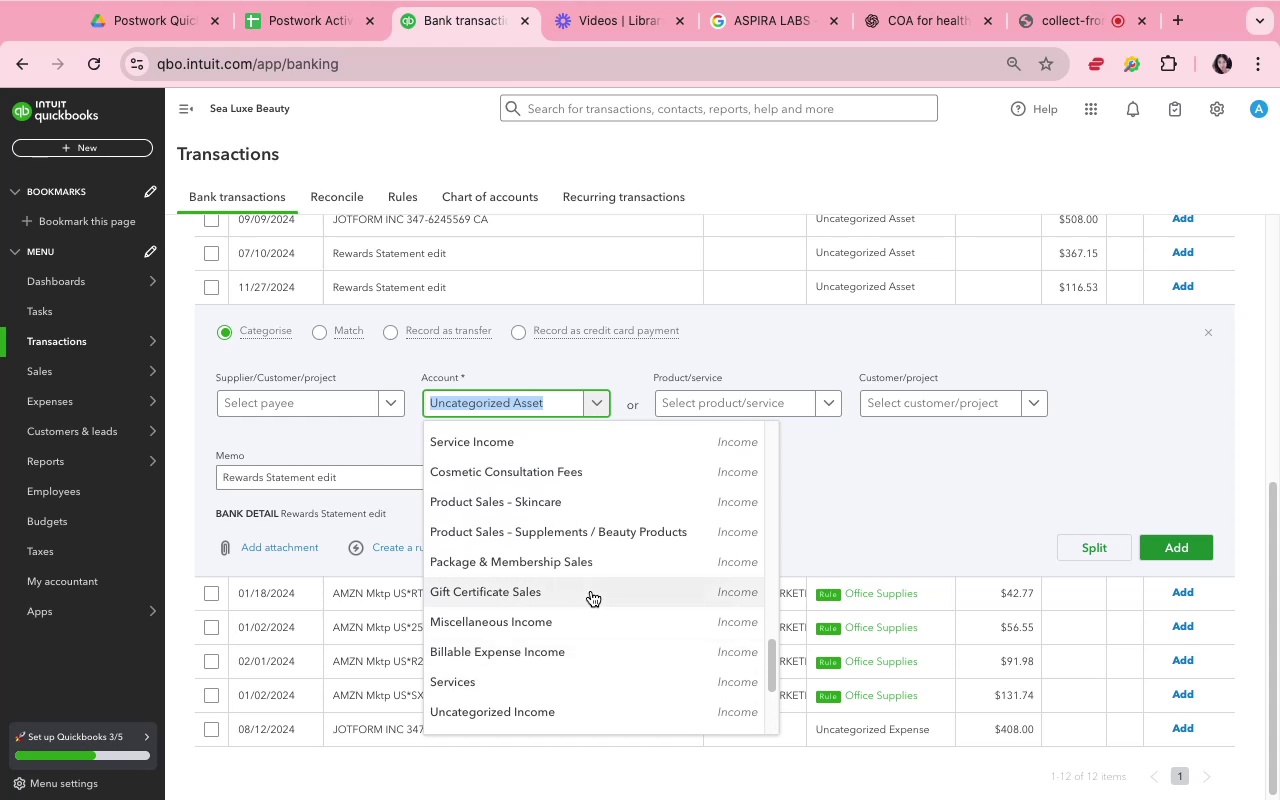 
wait(9.5)
 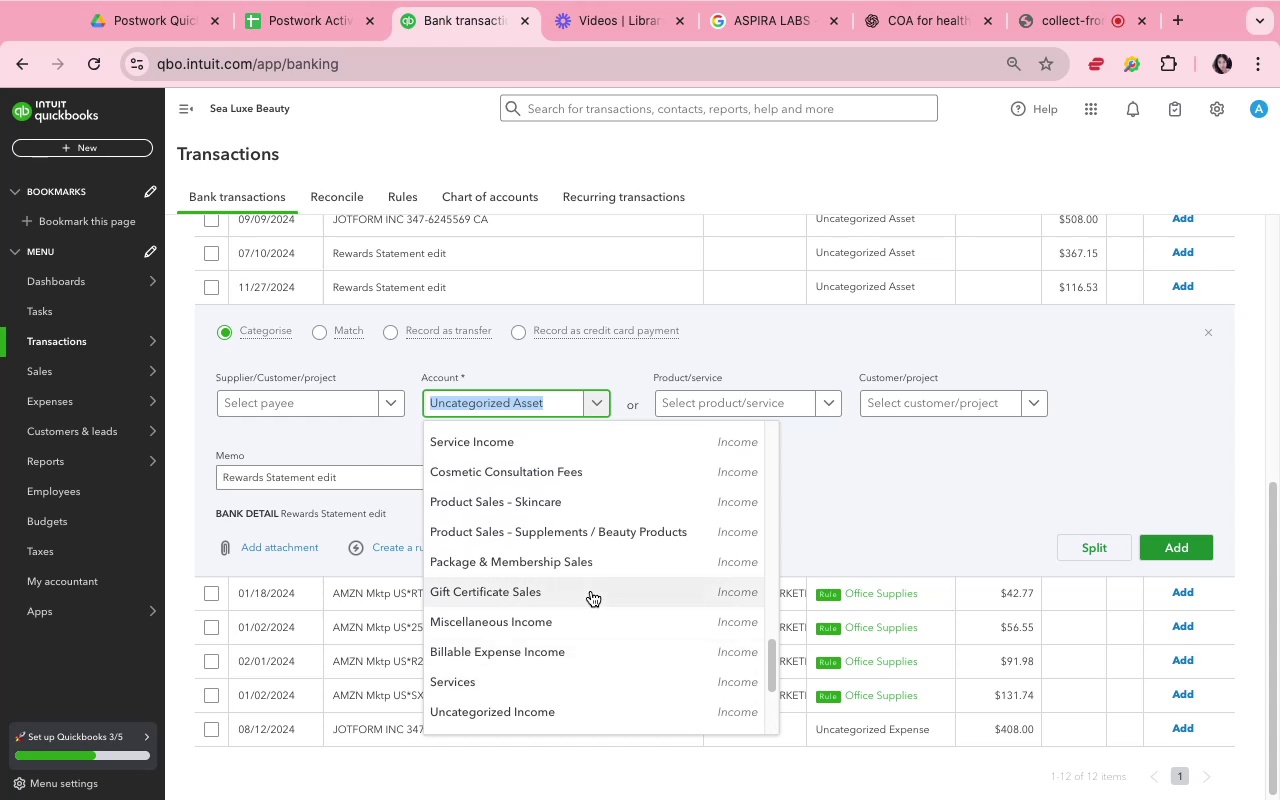 
scroll: coordinate [591, 591], scroll_direction: up, amount: 9.0
 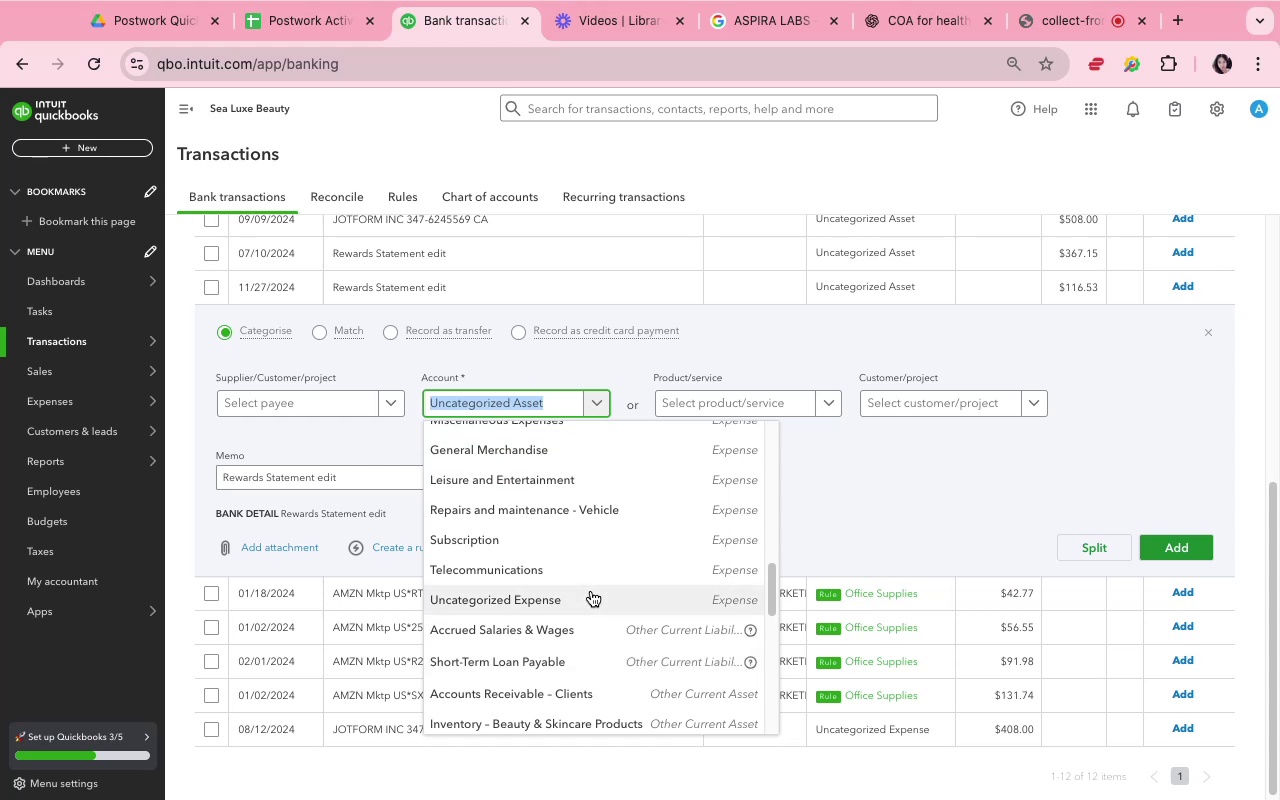 
scroll: coordinate [592, 588], scroll_direction: down, amount: 5.0
 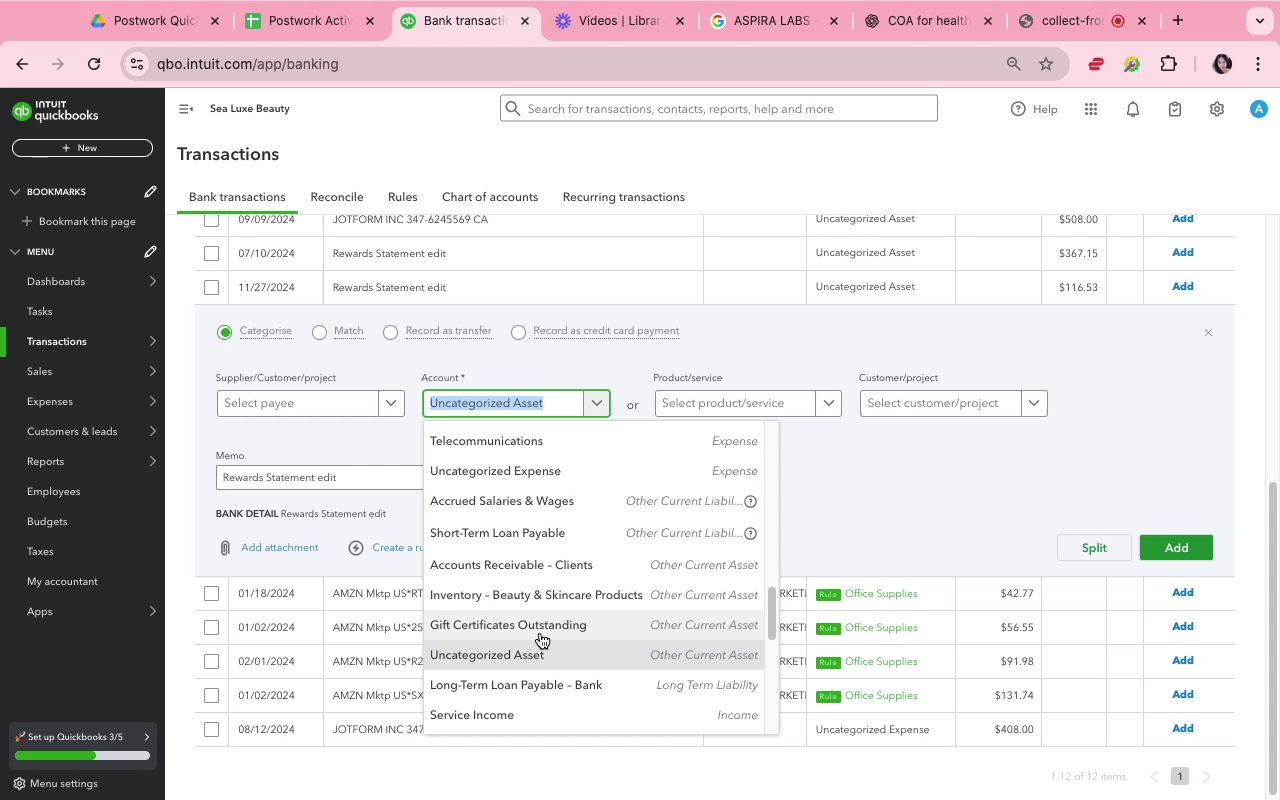 
wait(24.49)
 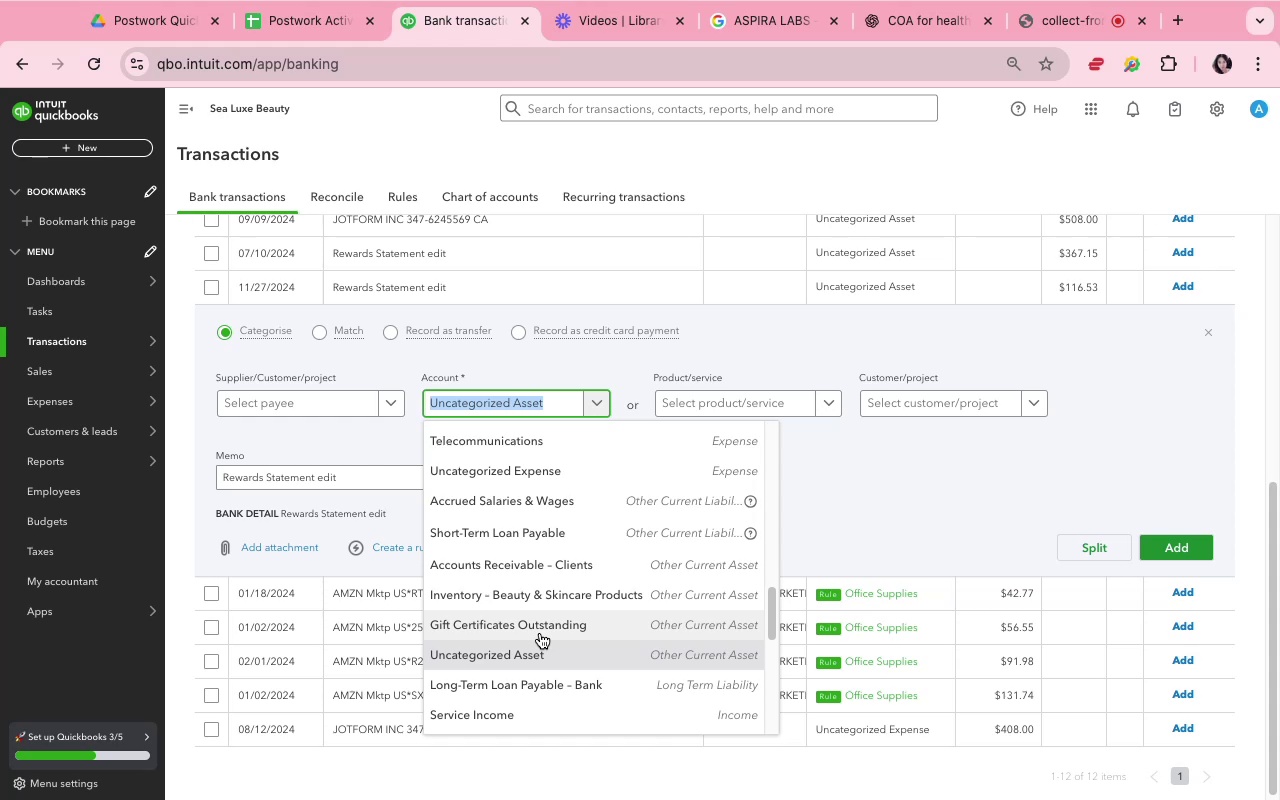 
scroll: coordinate [540, 633], scroll_direction: down, amount: 2.0
 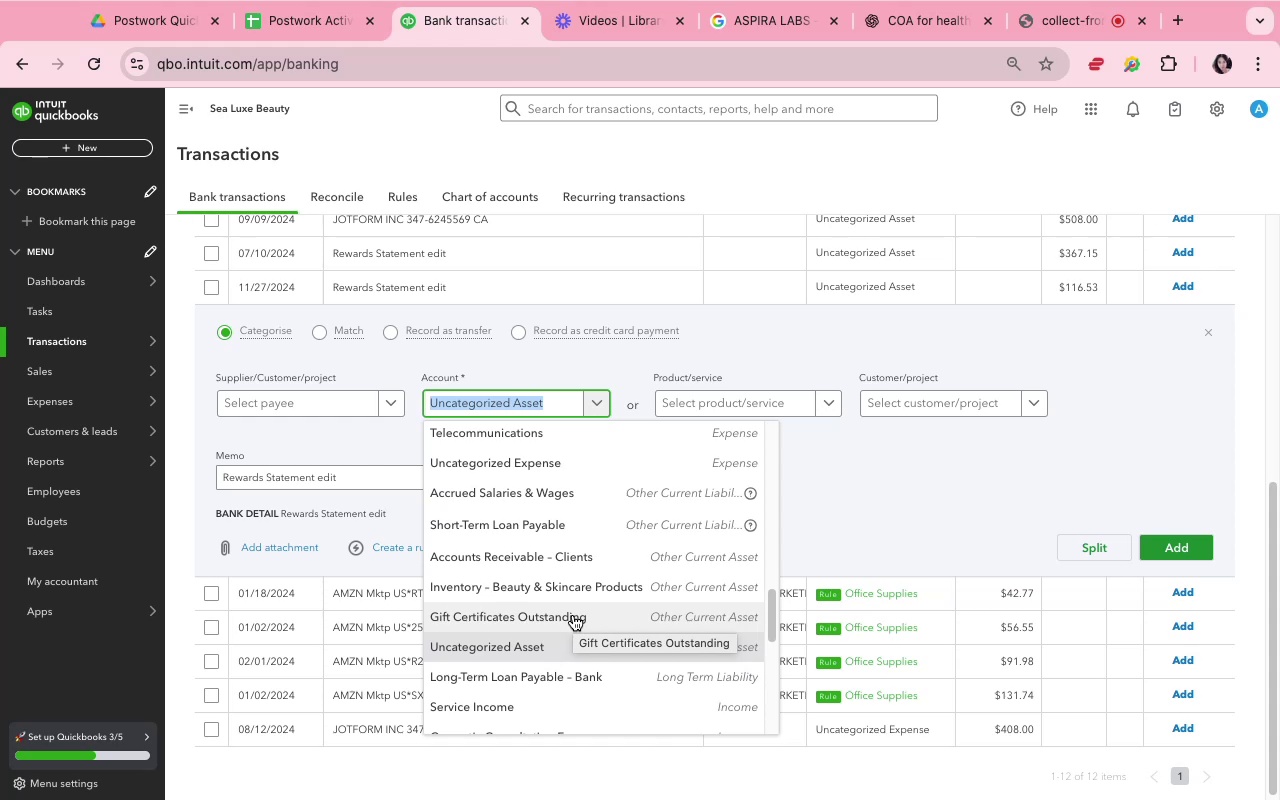 
wait(9.44)
 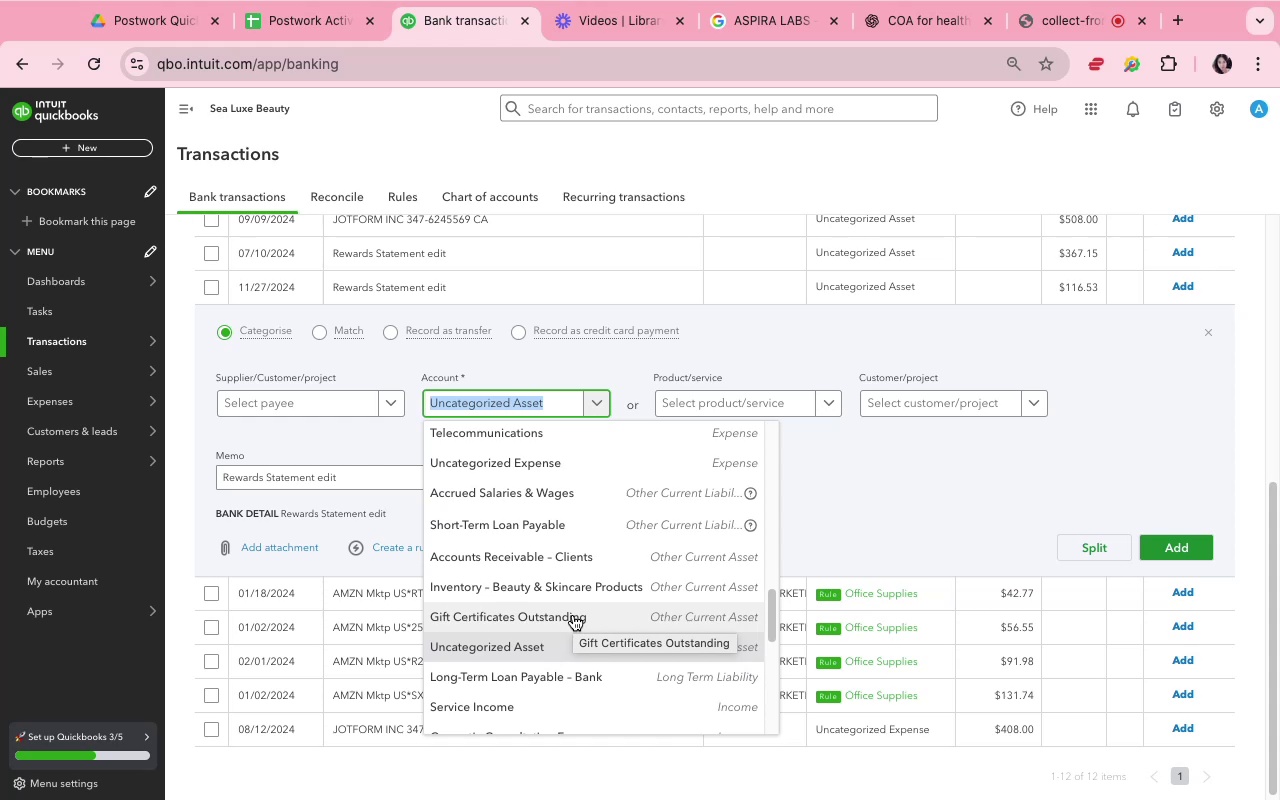 
scroll: coordinate [572, 614], scroll_direction: up, amount: 4.0
 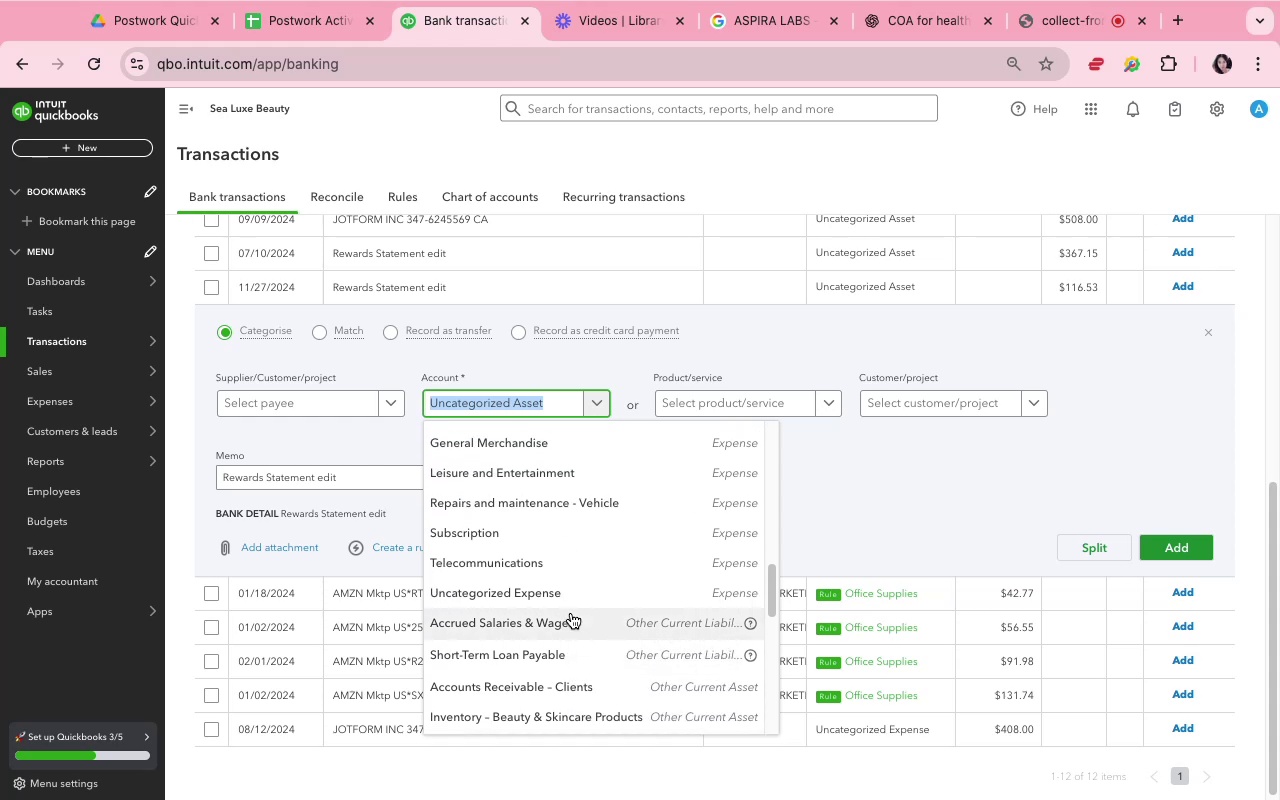 
scroll: coordinate [571, 612], scroll_direction: down, amount: 10.0
 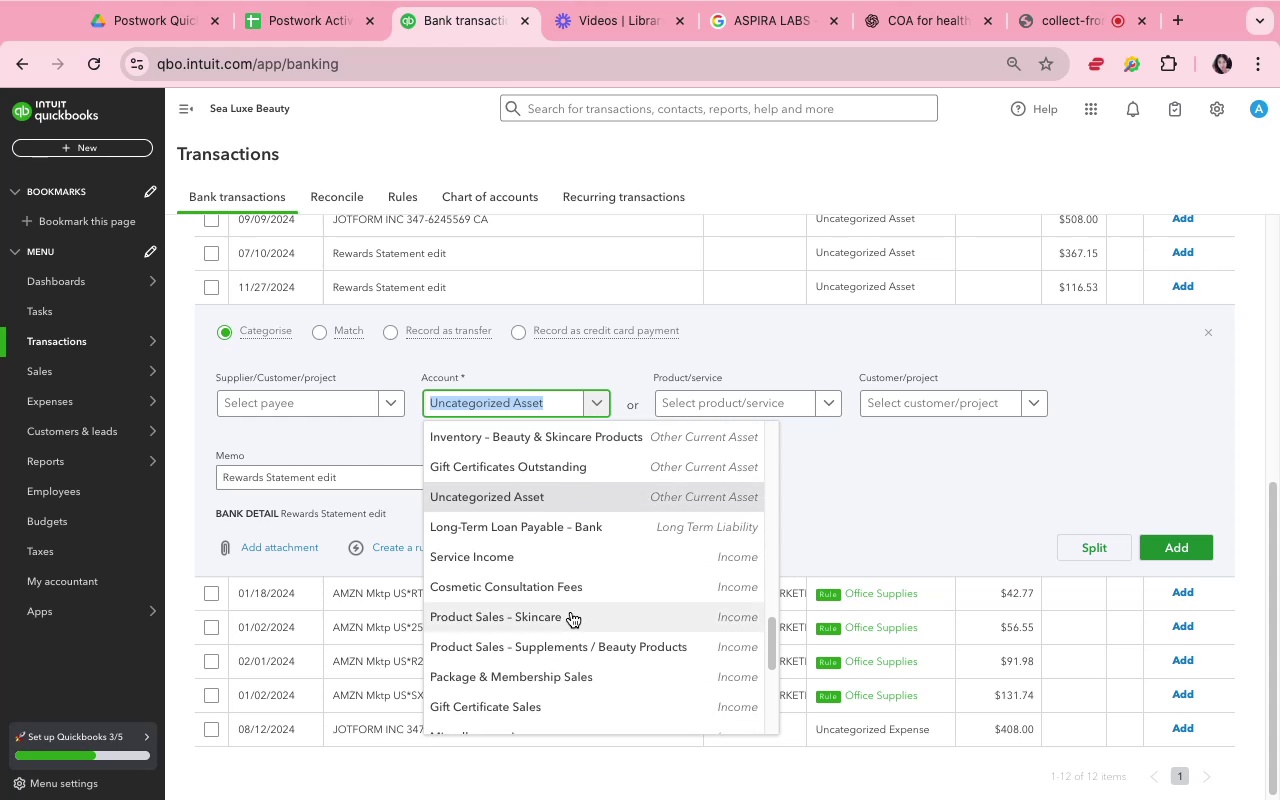 
scroll: coordinate [571, 612], scroll_direction: up, amount: 4.0
 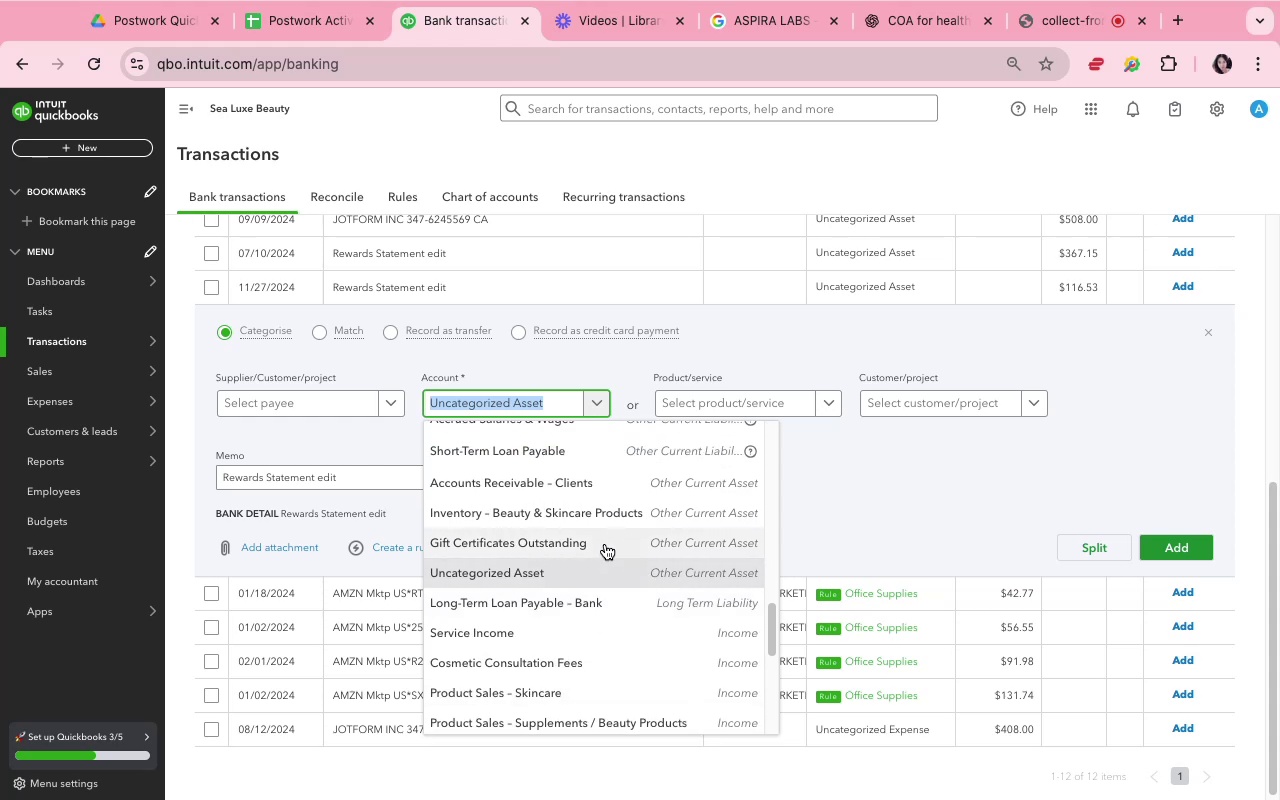 
left_click([605, 544])
 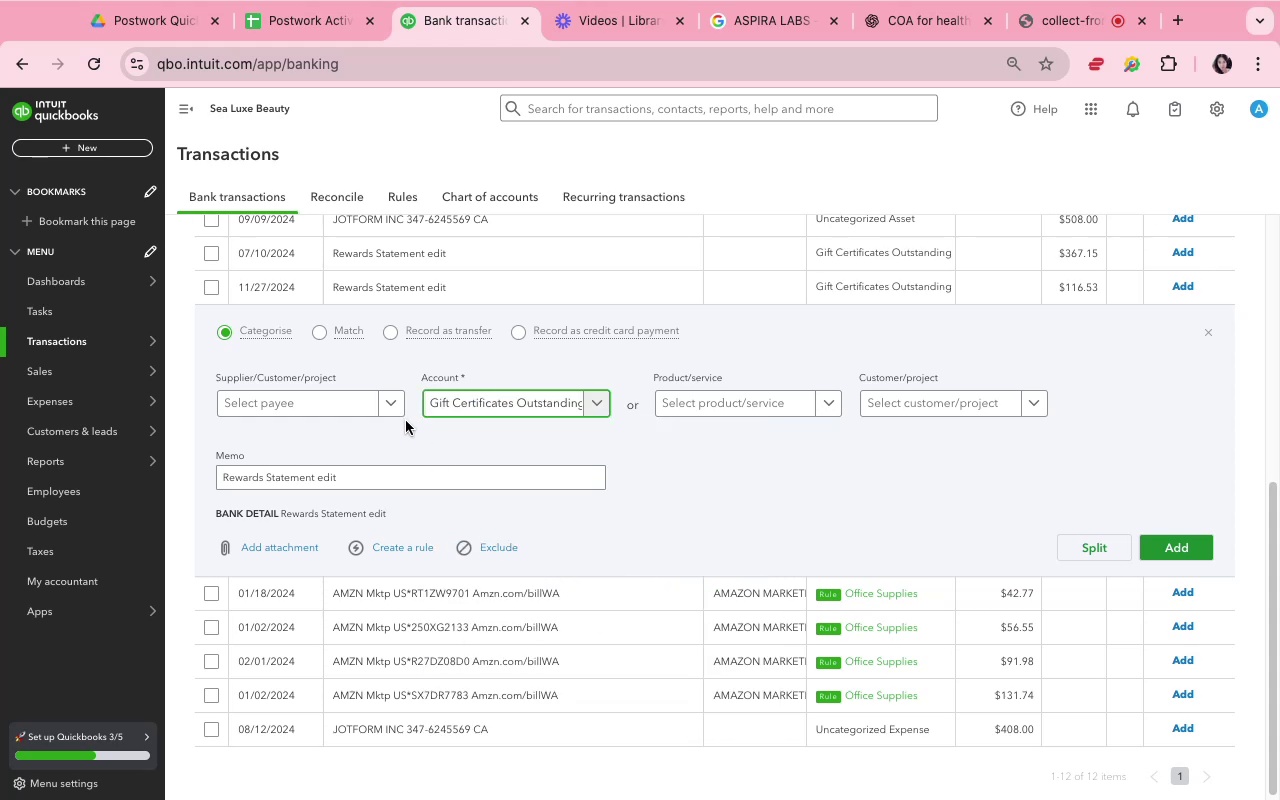 
wait(5.06)
 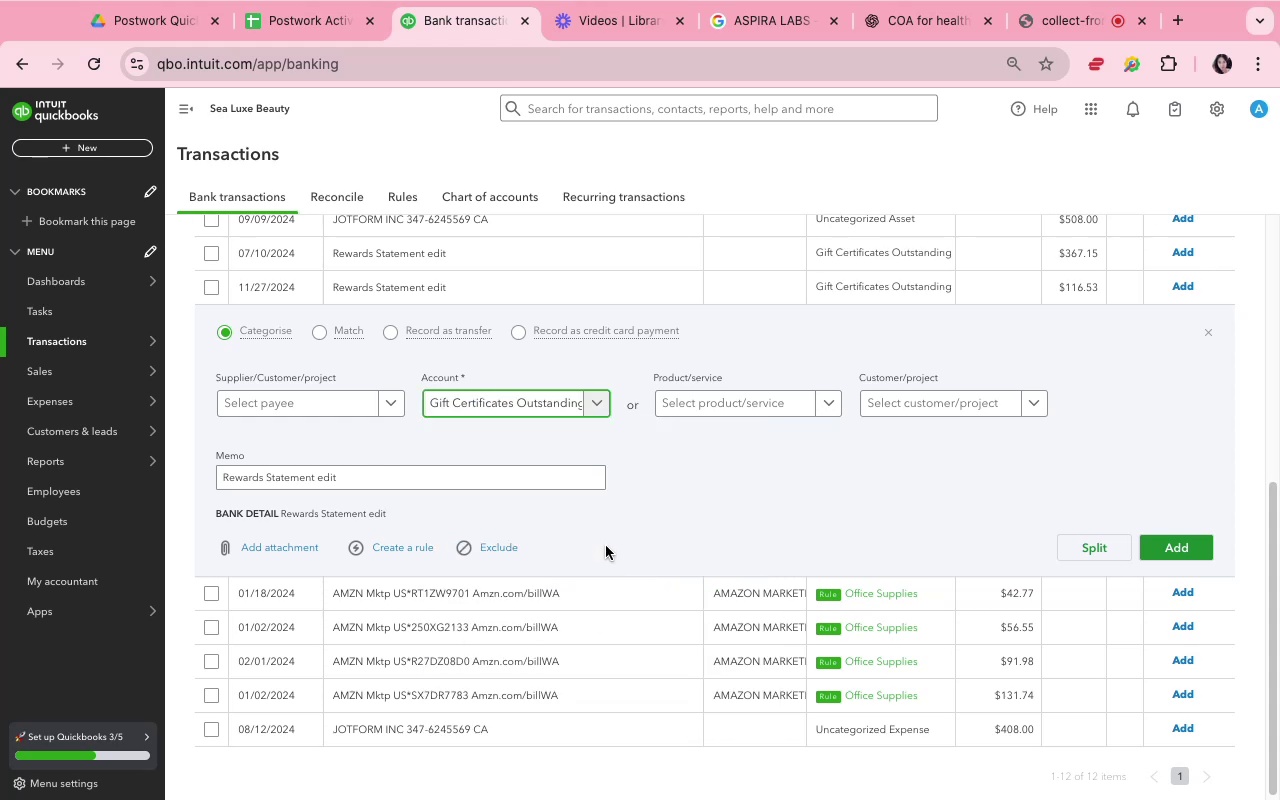 
left_click([428, 435])
 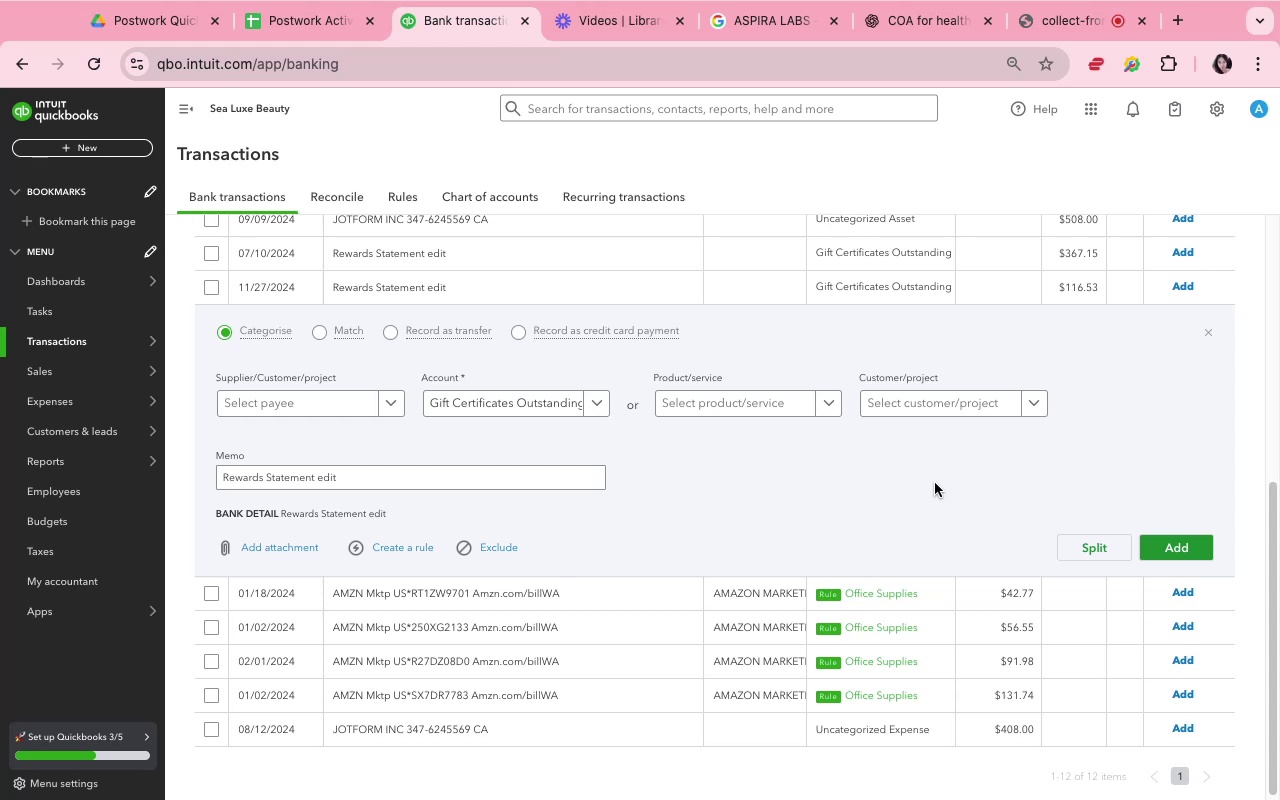 
wait(6.5)
 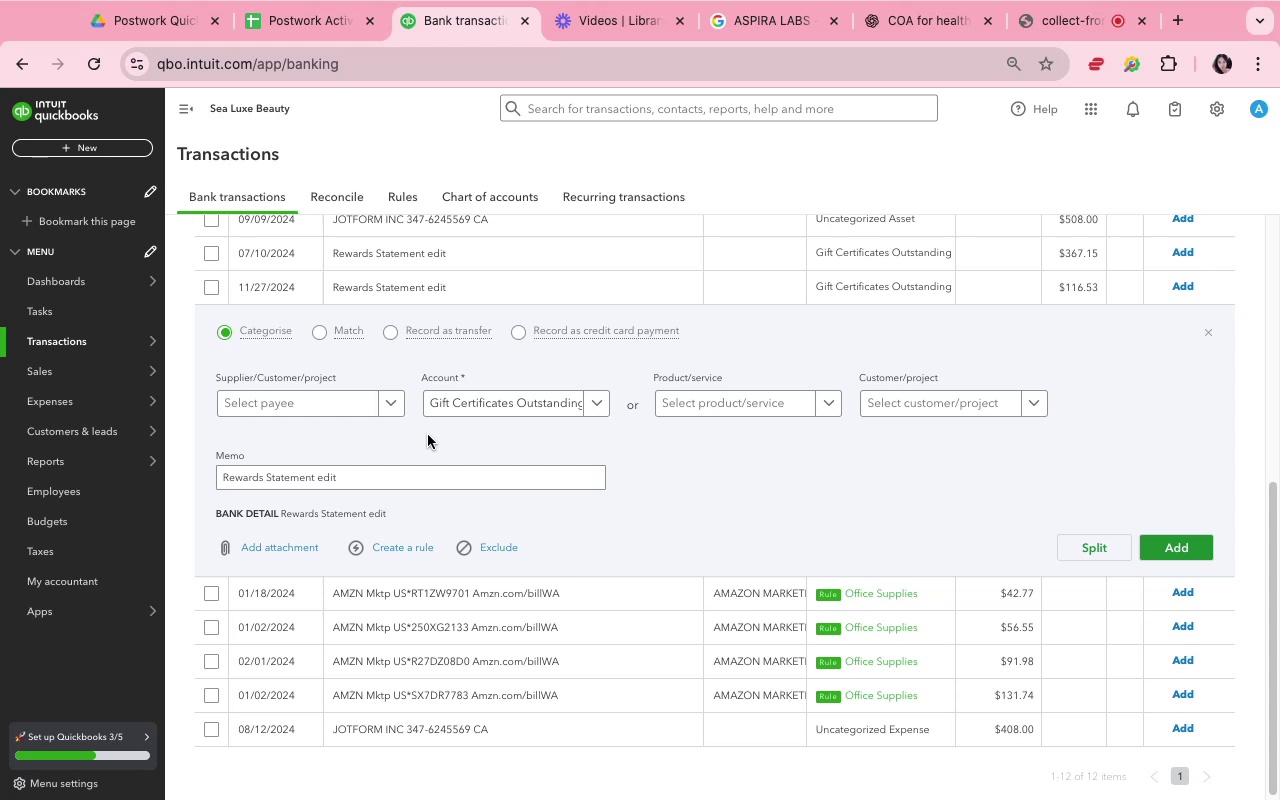 
left_click([1172, 546])
 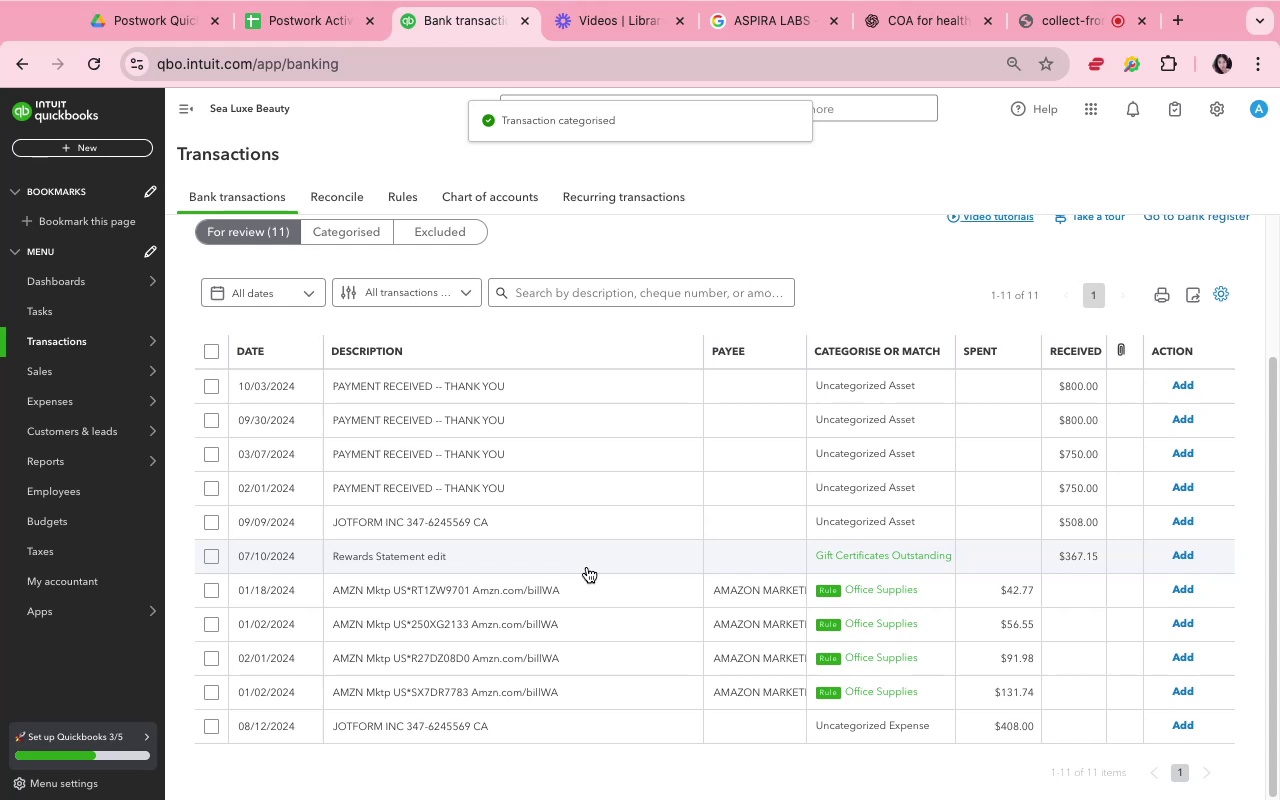 
wait(5.27)
 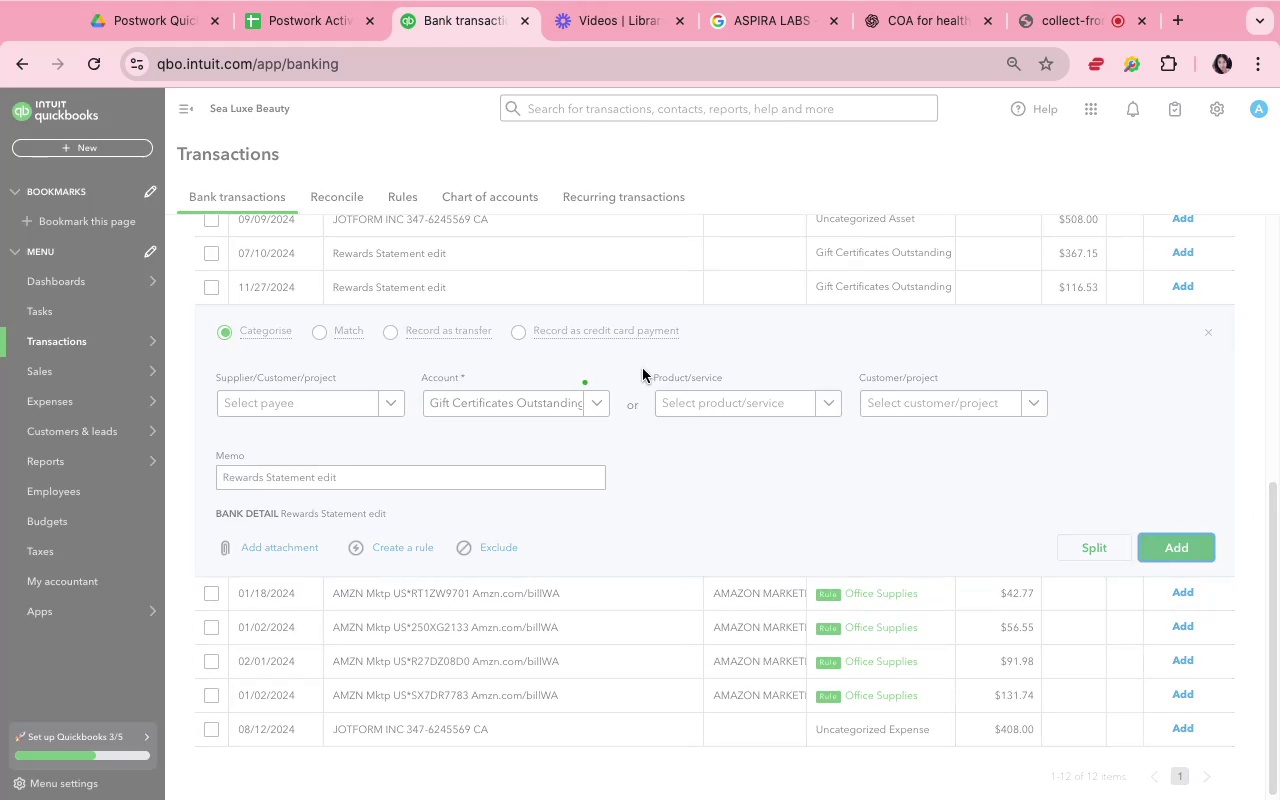 
left_click([587, 567])
 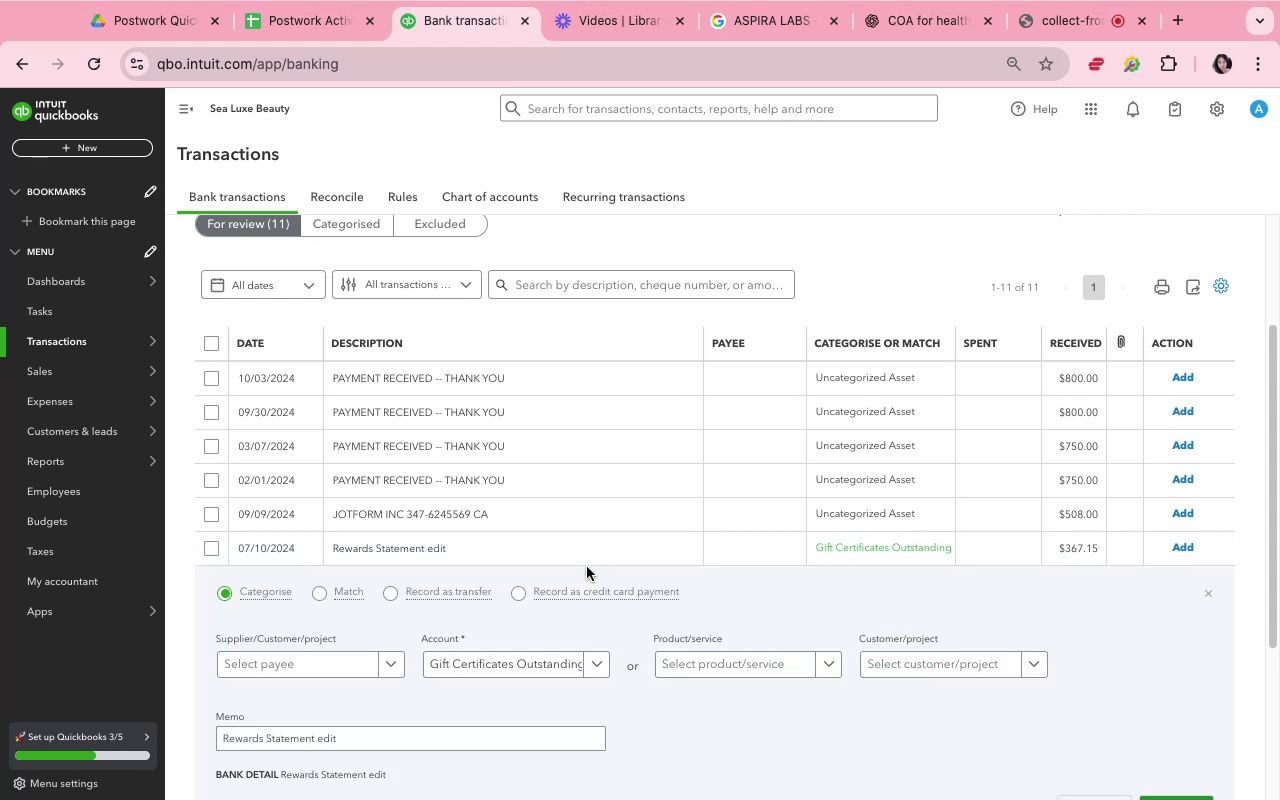 
scroll: coordinate [587, 567], scroll_direction: down, amount: 6.0
 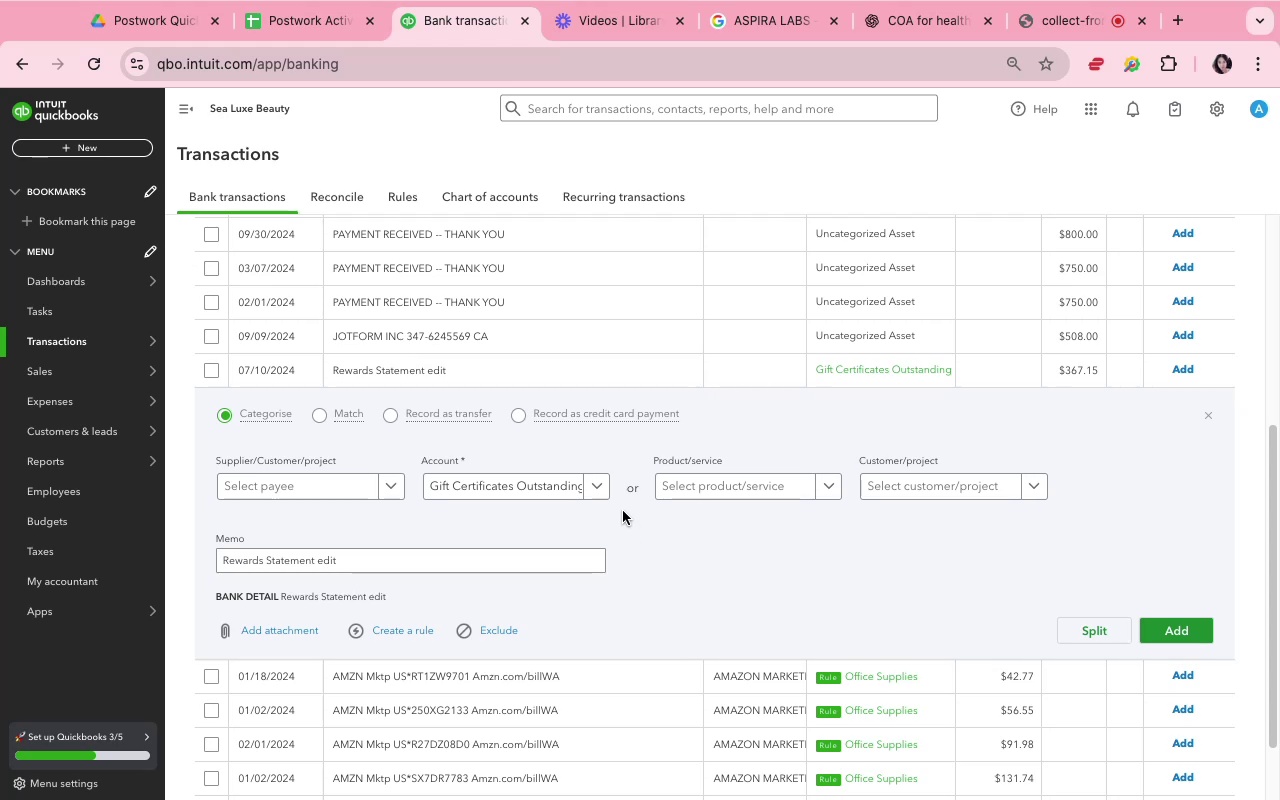 
wait(16.22)
 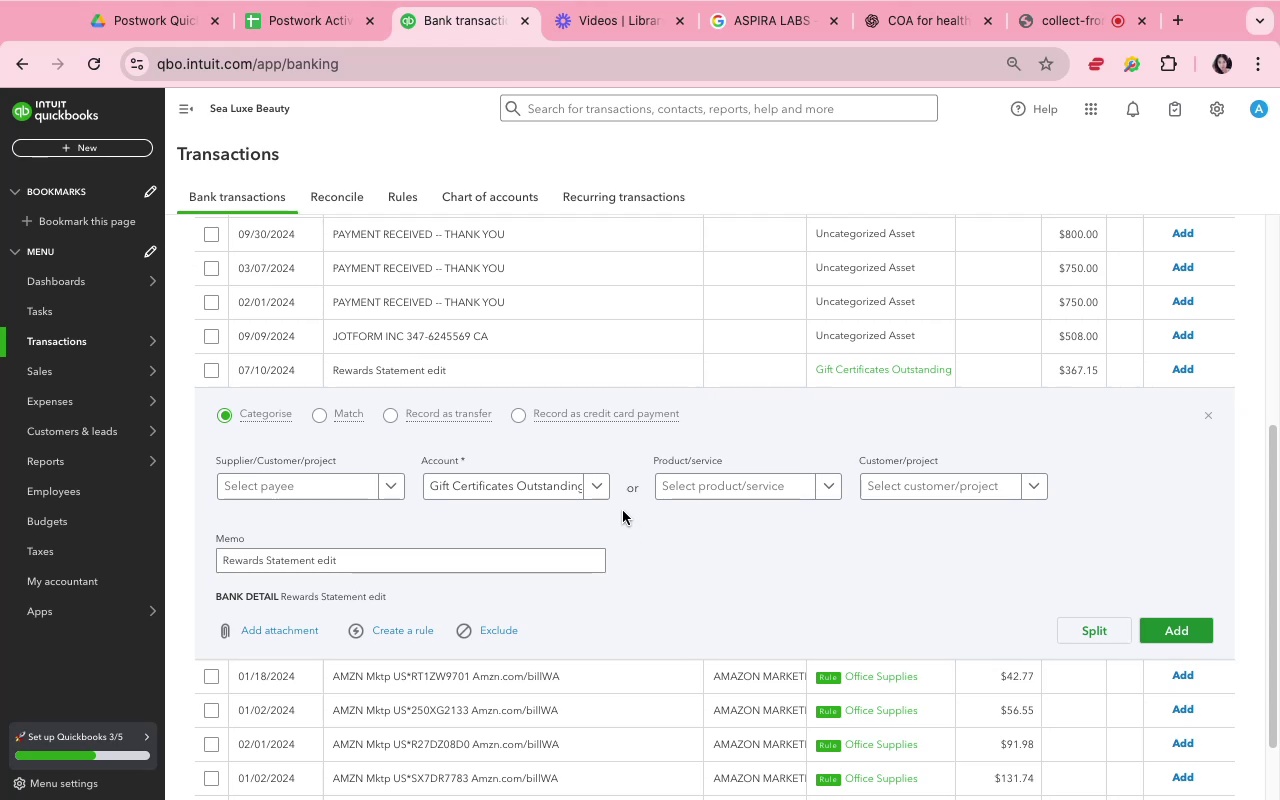 
scroll: coordinate [864, 598], scroll_direction: down, amount: 3.0
 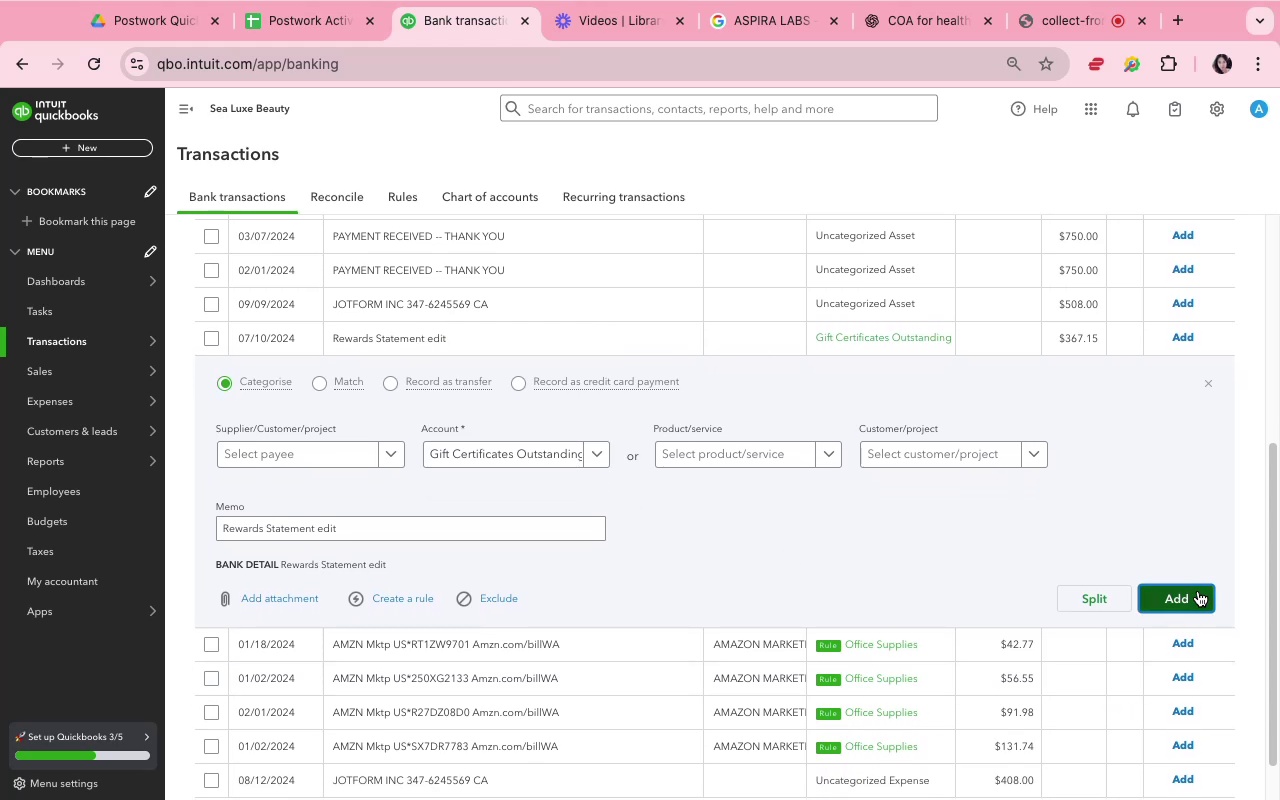 
left_click([1198, 591])
 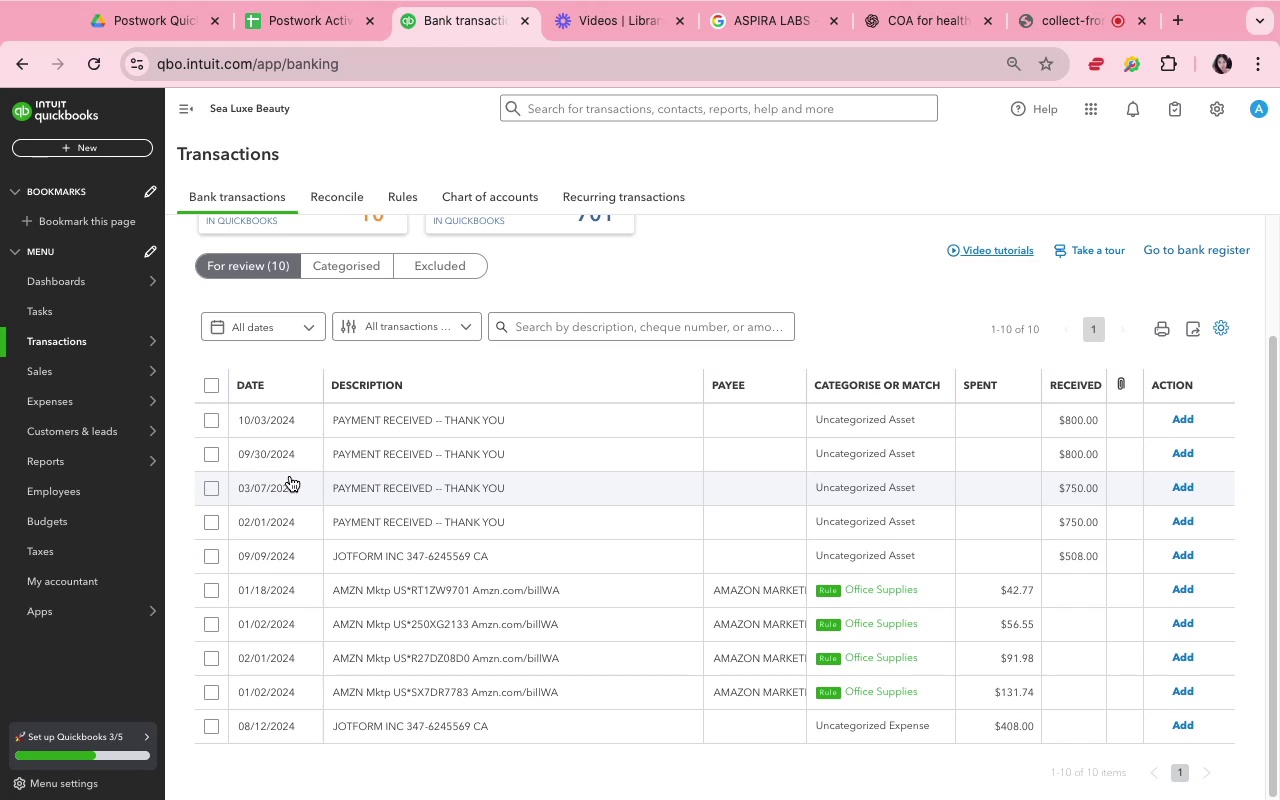 
wait(19.23)
 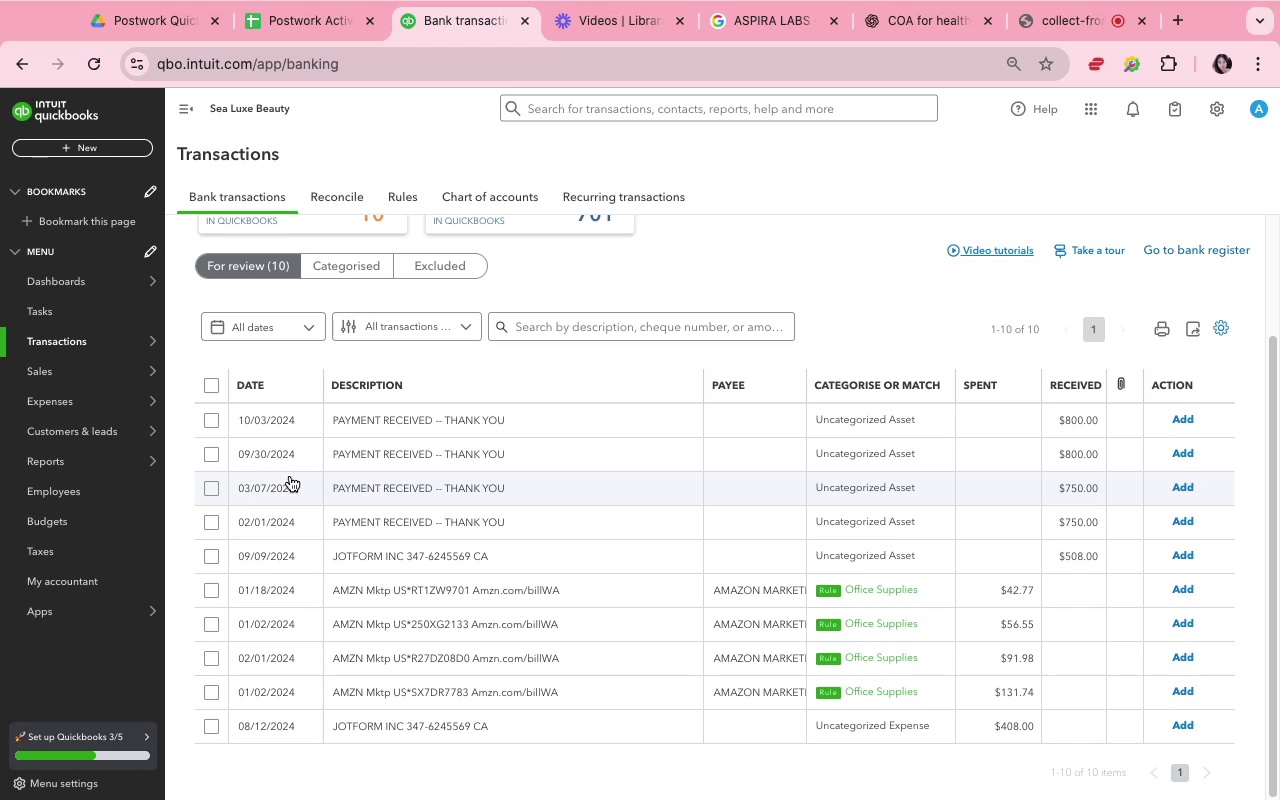 
scroll: coordinate [410, 518], scroll_direction: down, amount: 1.0
 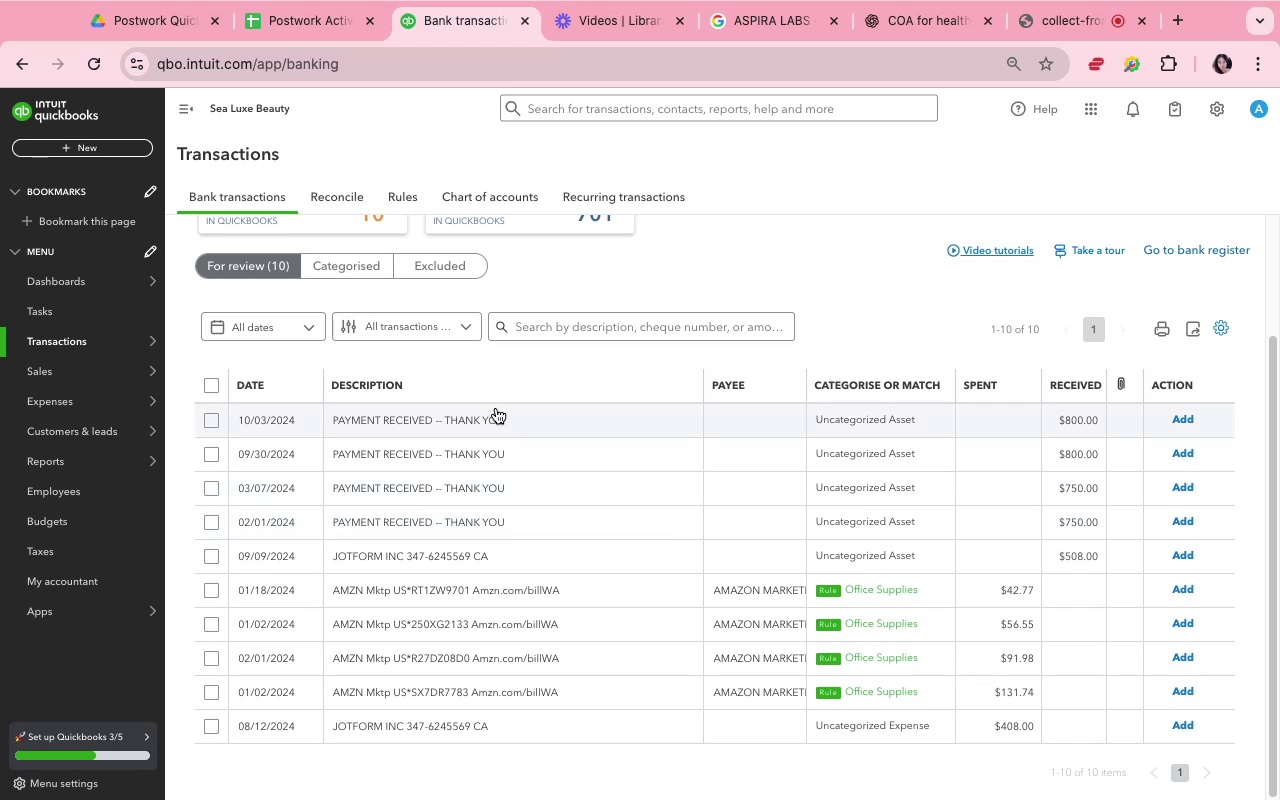 
scroll: coordinate [496, 408], scroll_direction: up, amount: 3.0
 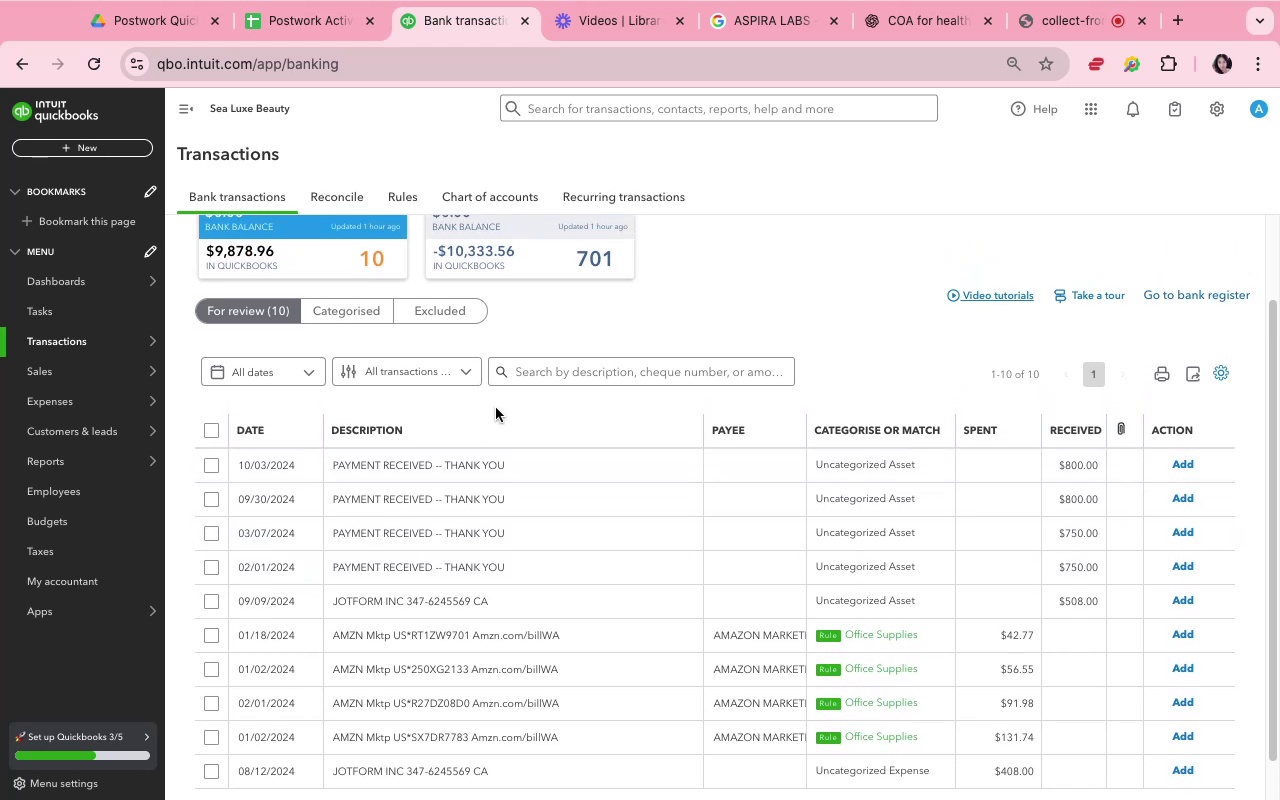 
scroll: coordinate [496, 408], scroll_direction: down, amount: 4.0
 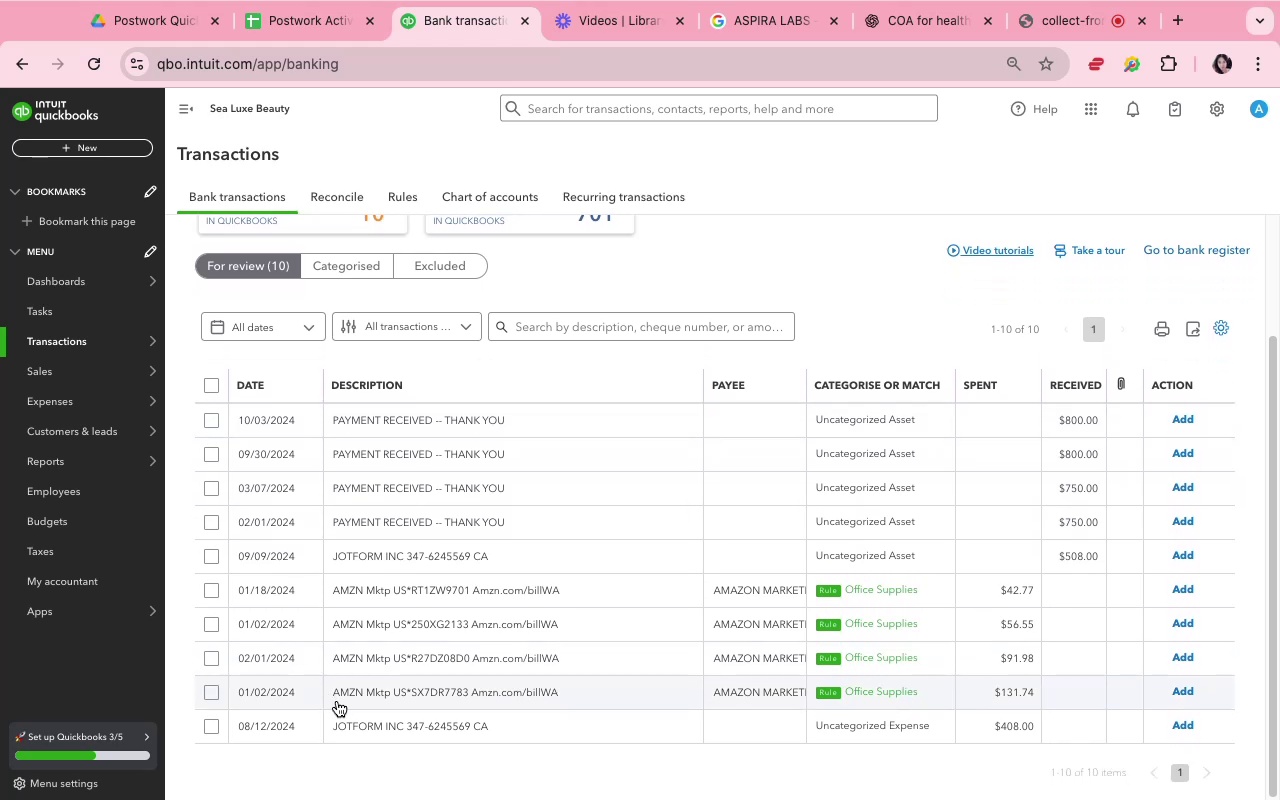 
left_click([351, 720])
 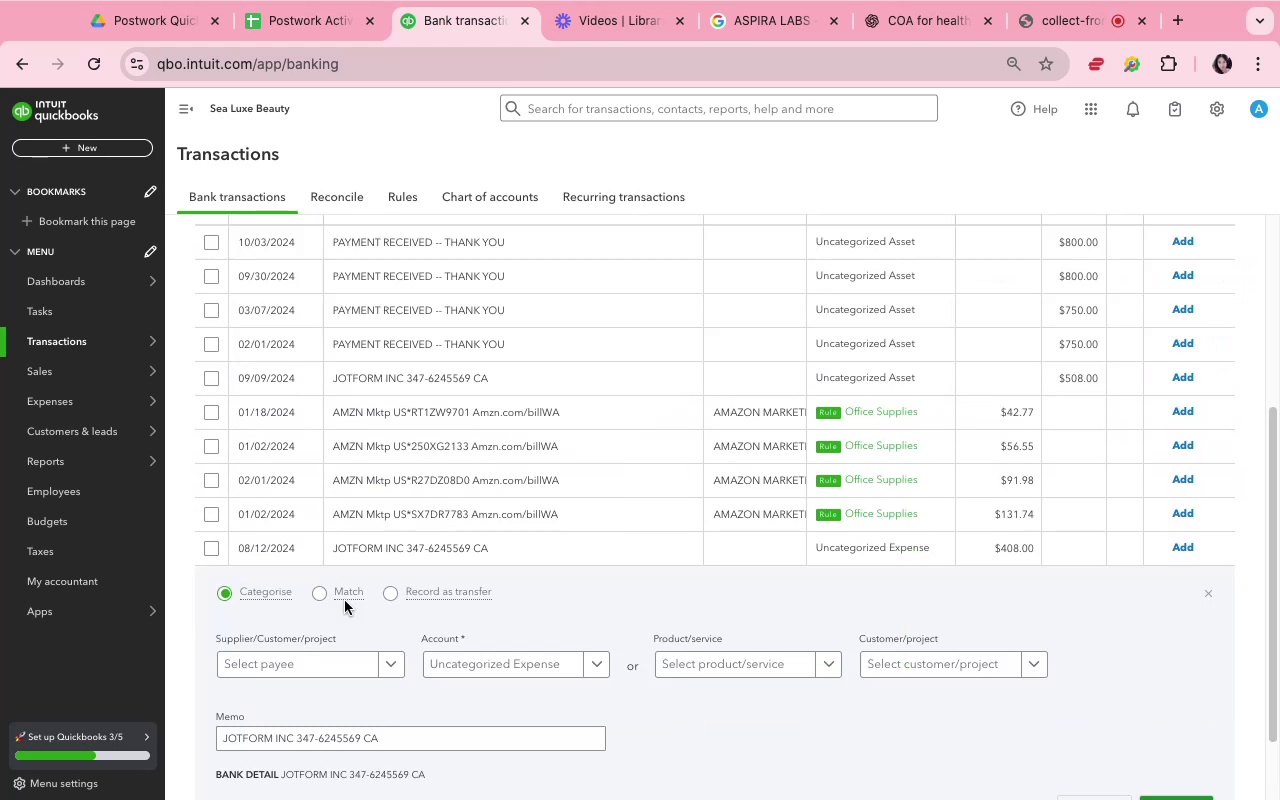 
scroll: coordinate [421, 494], scroll_direction: down, amount: 10.0
 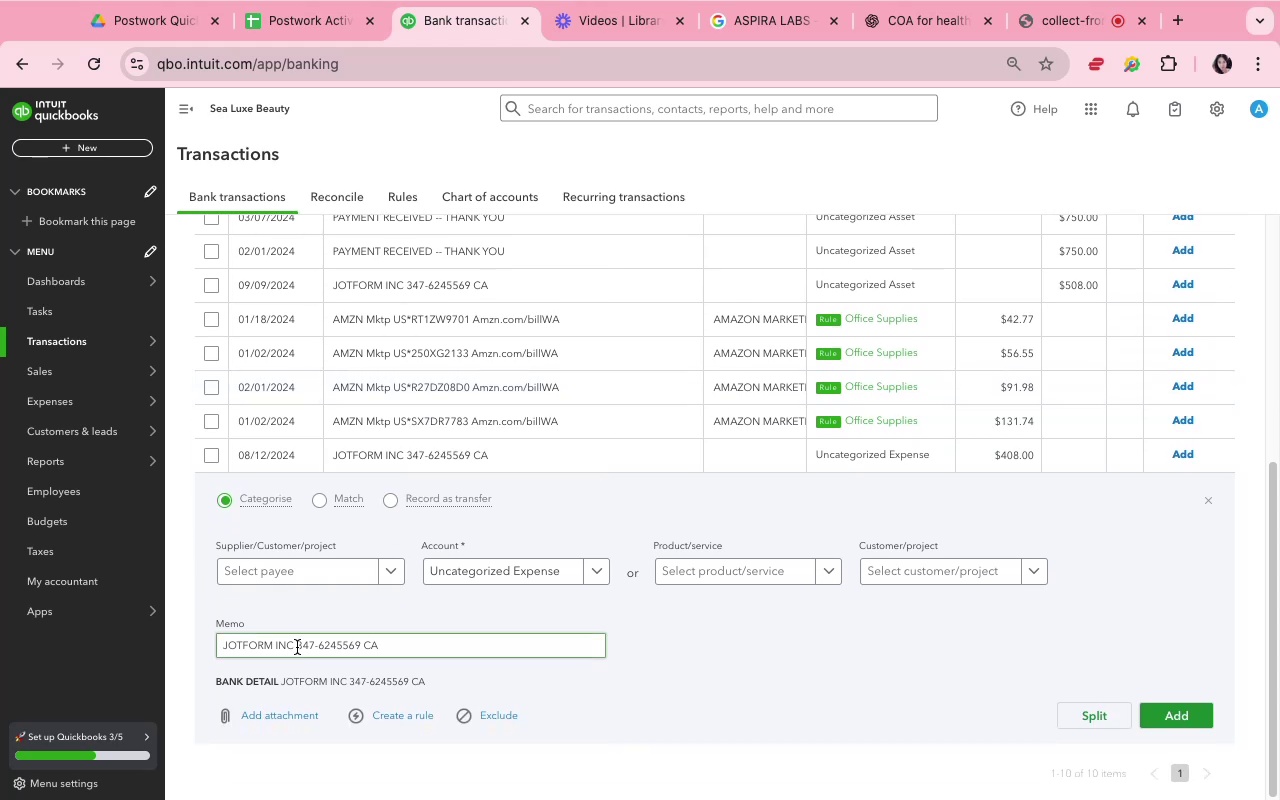 
left_click_drag(start_coordinate=[293, 642], to_coordinate=[218, 642])
 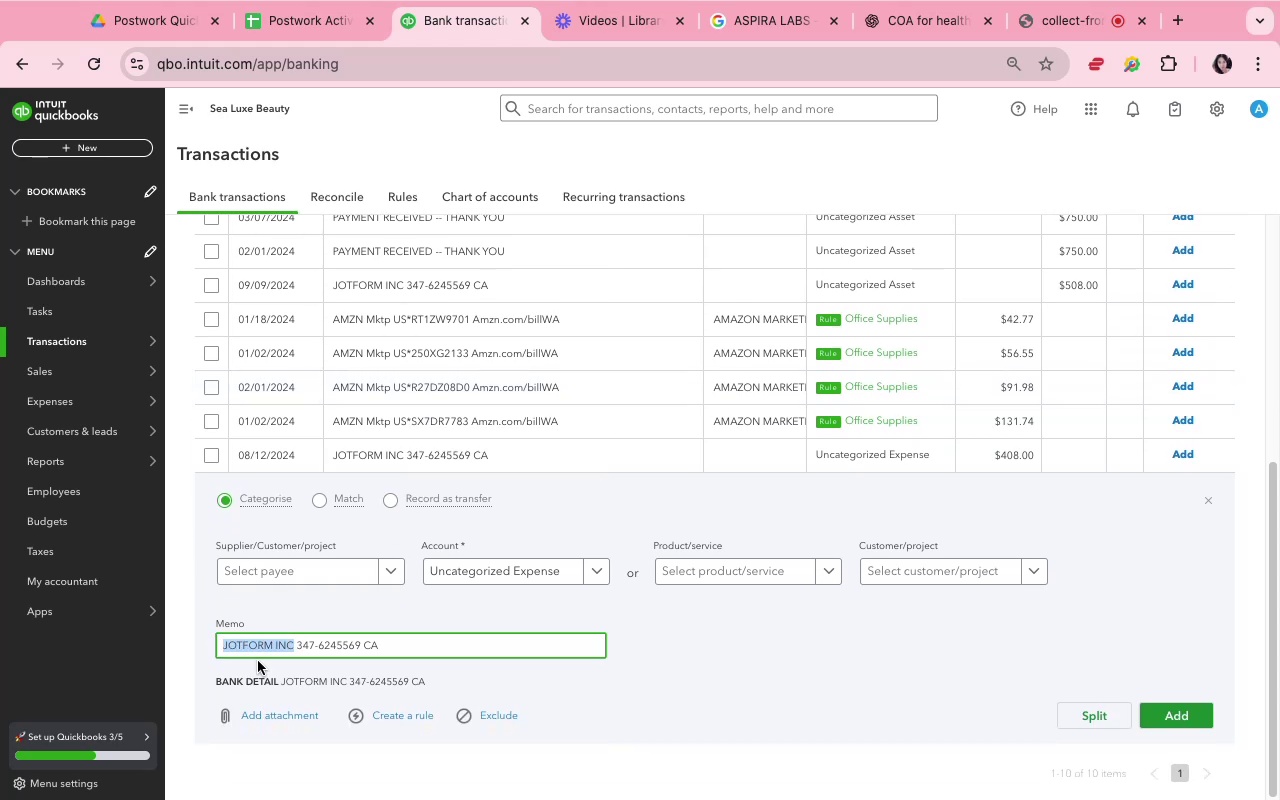 
key(Meta+CommandLeft)
 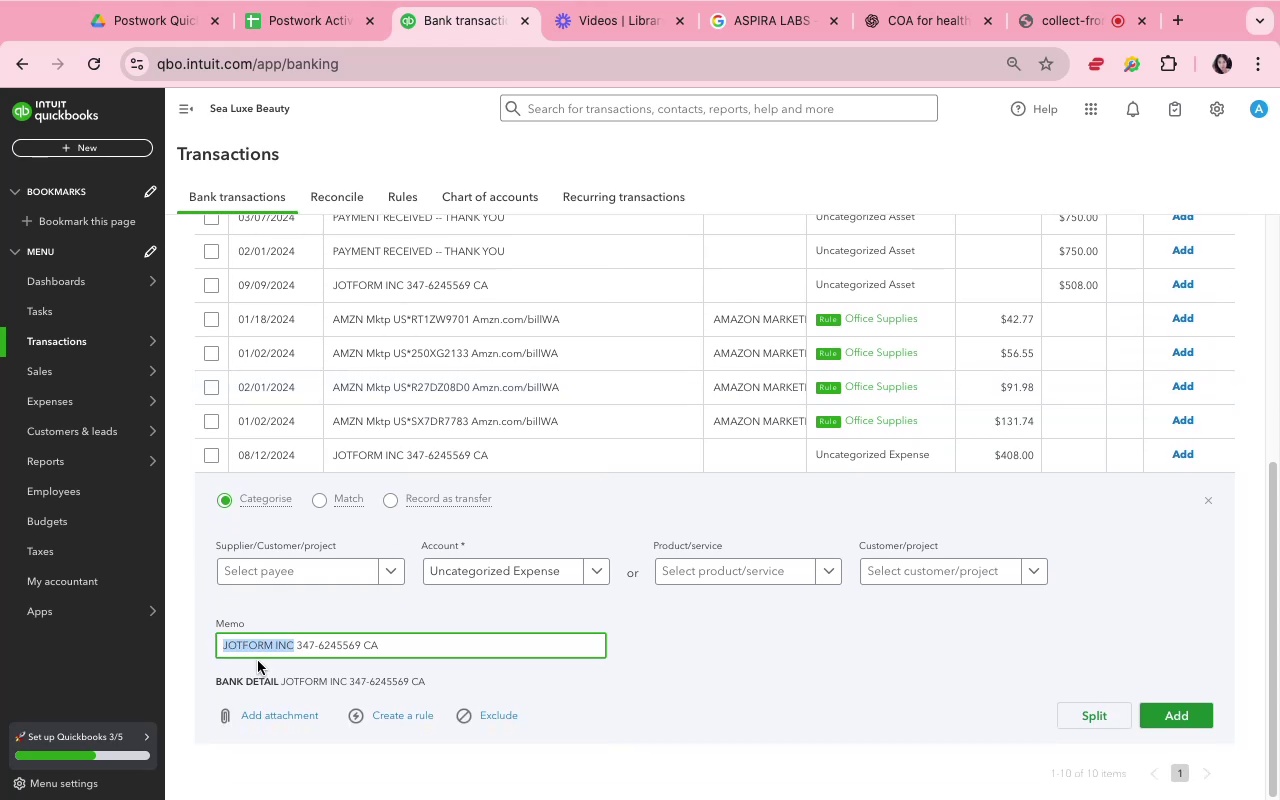 
key(Meta+C)
 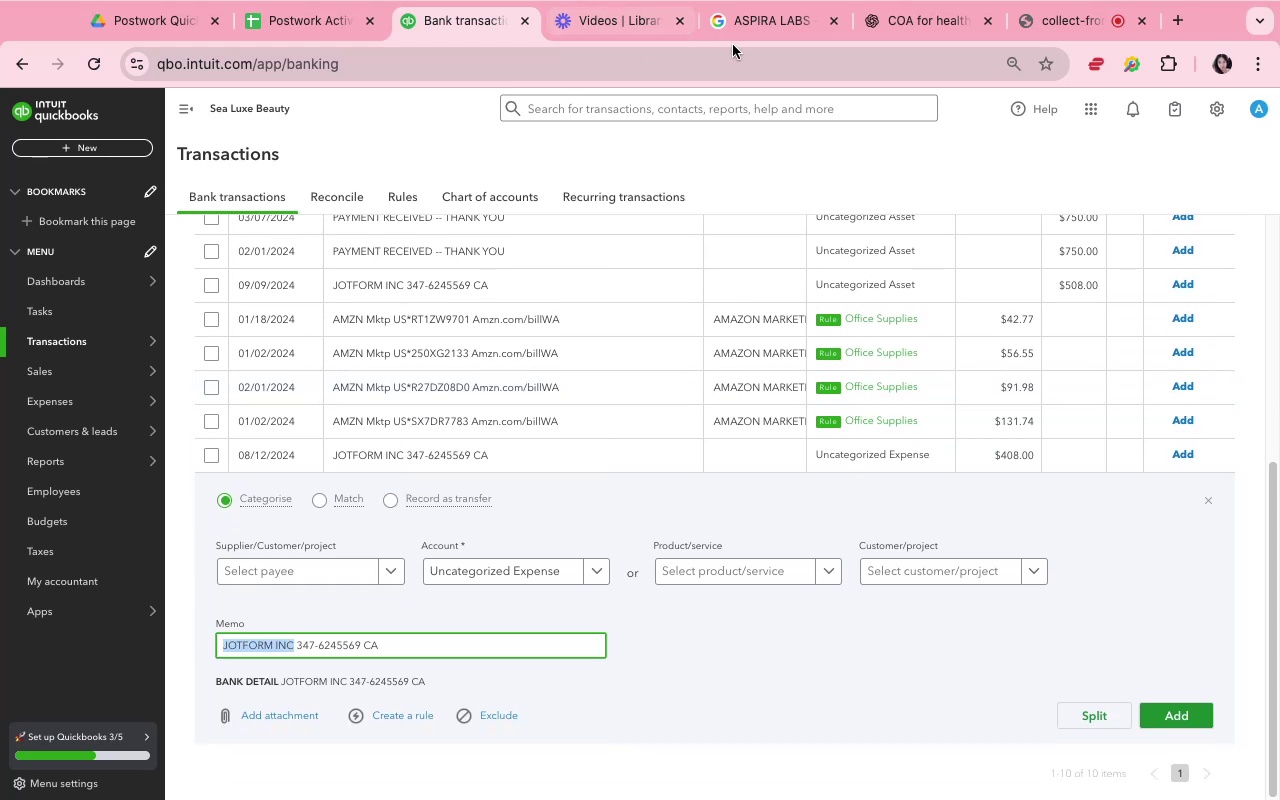 
left_click([751, 35])
 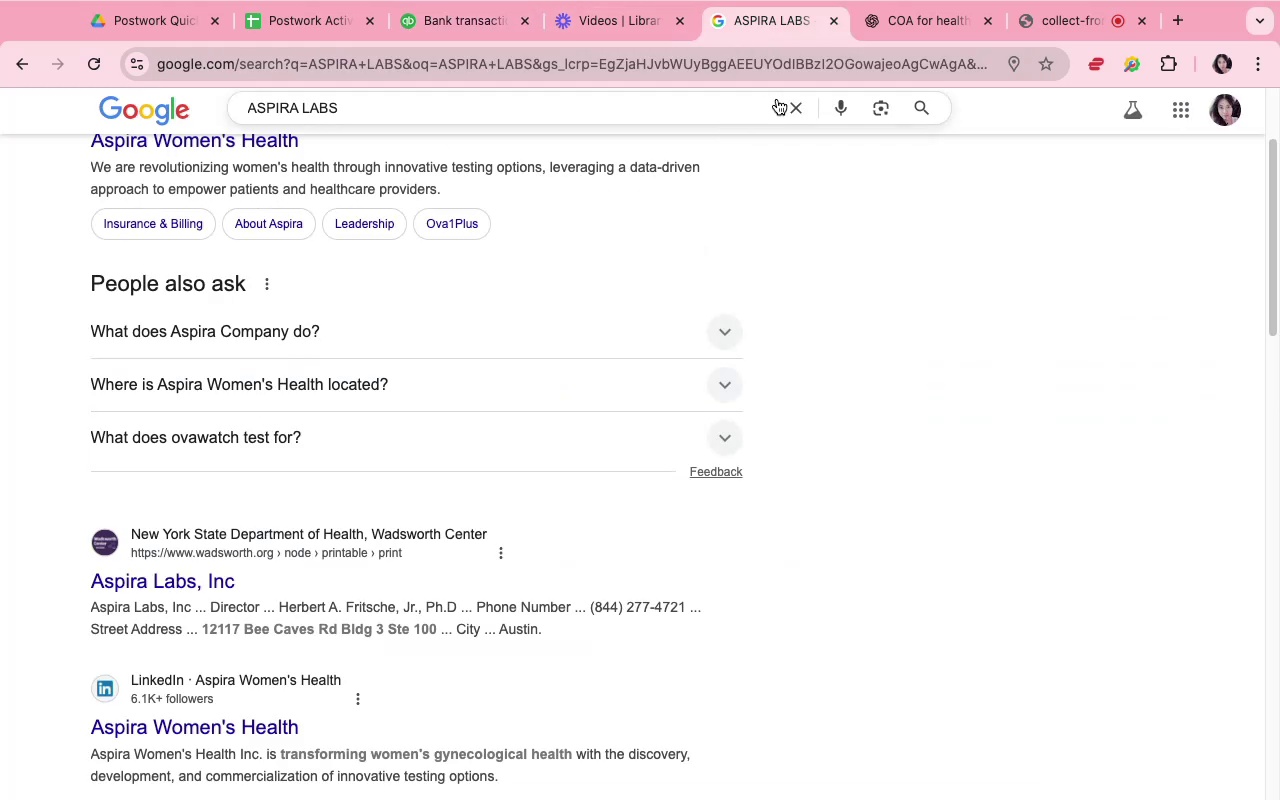 
left_click([788, 98])
 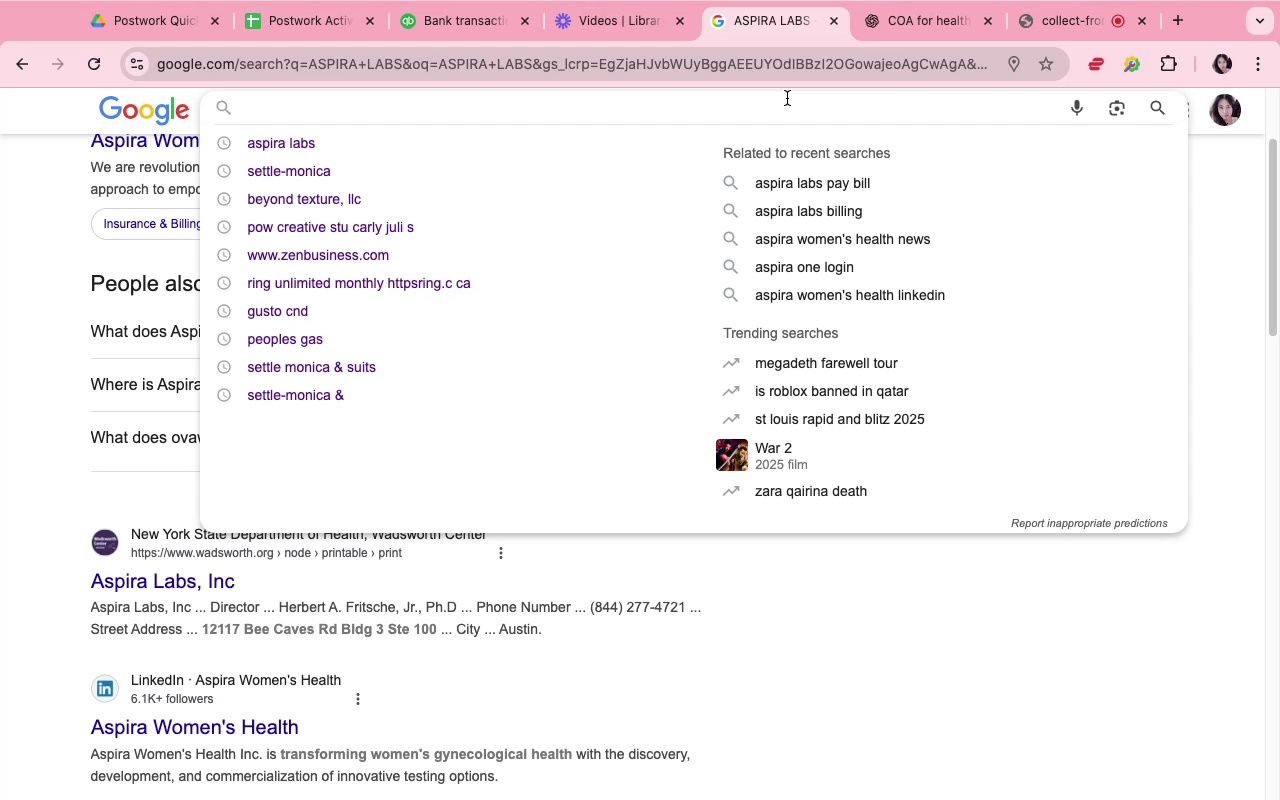 
key(Meta+CommandLeft)
 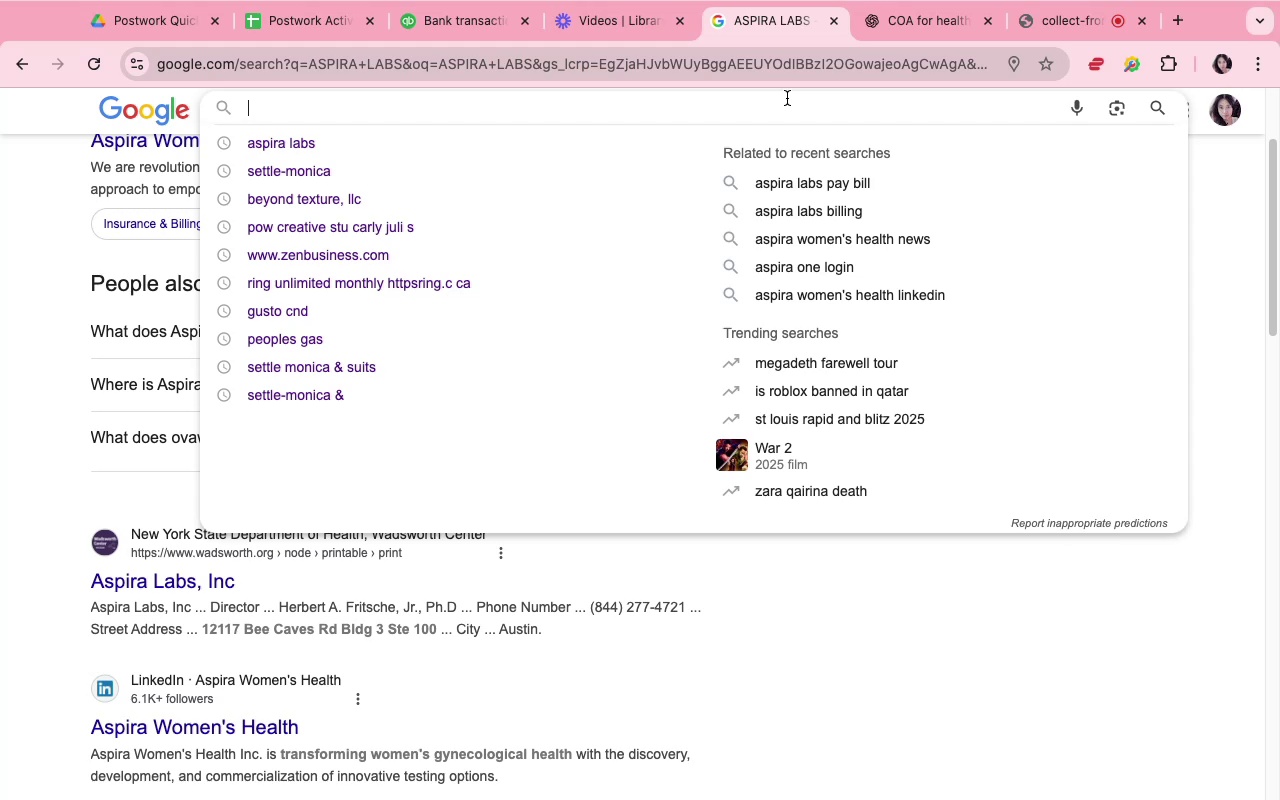 
key(Meta+V)
 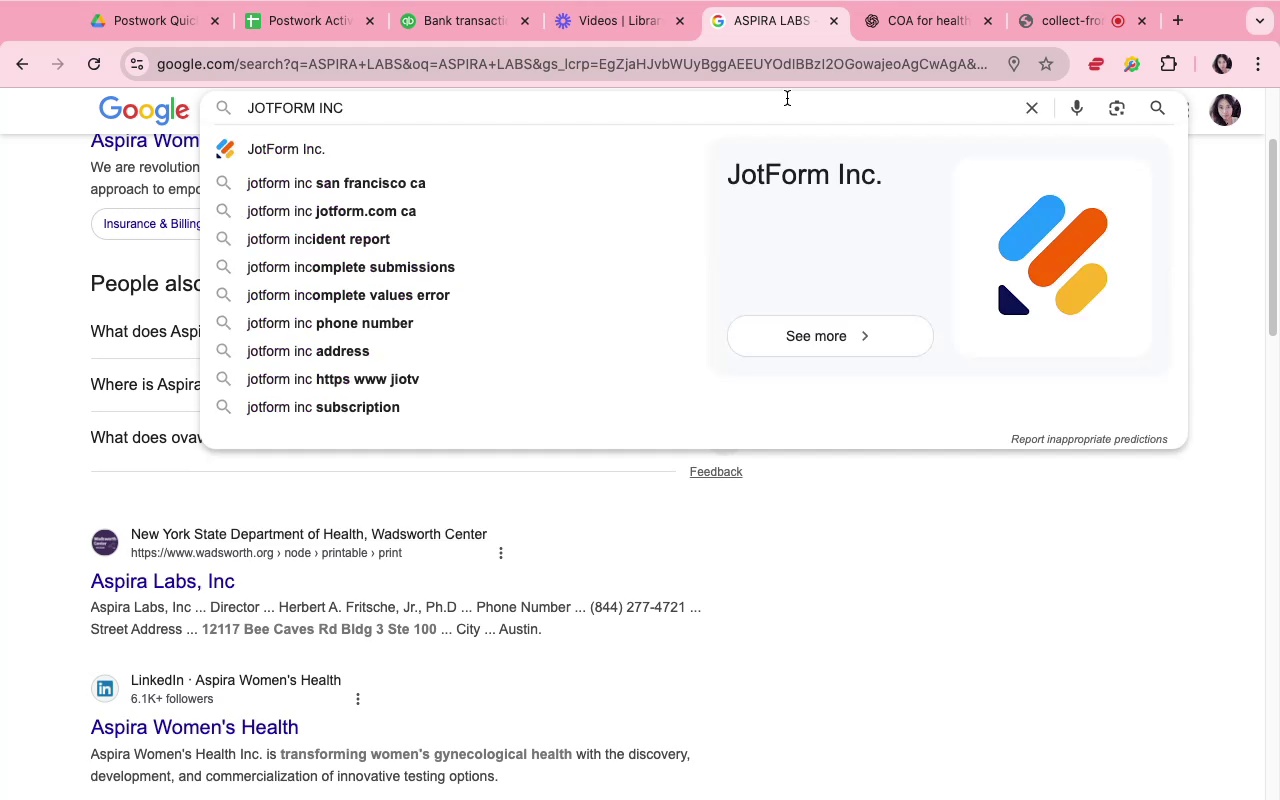 
key(Enter)
 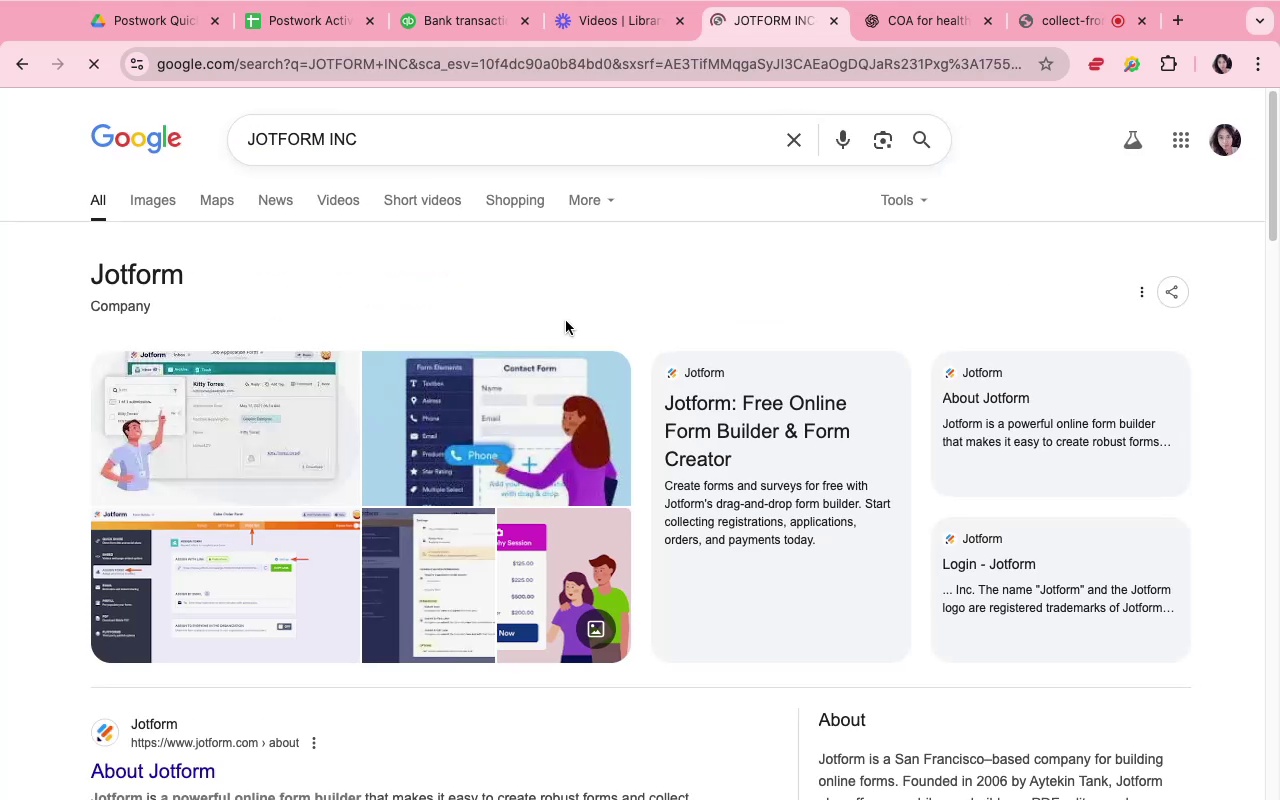 
scroll: coordinate [550, 315], scroll_direction: up, amount: 3.0
 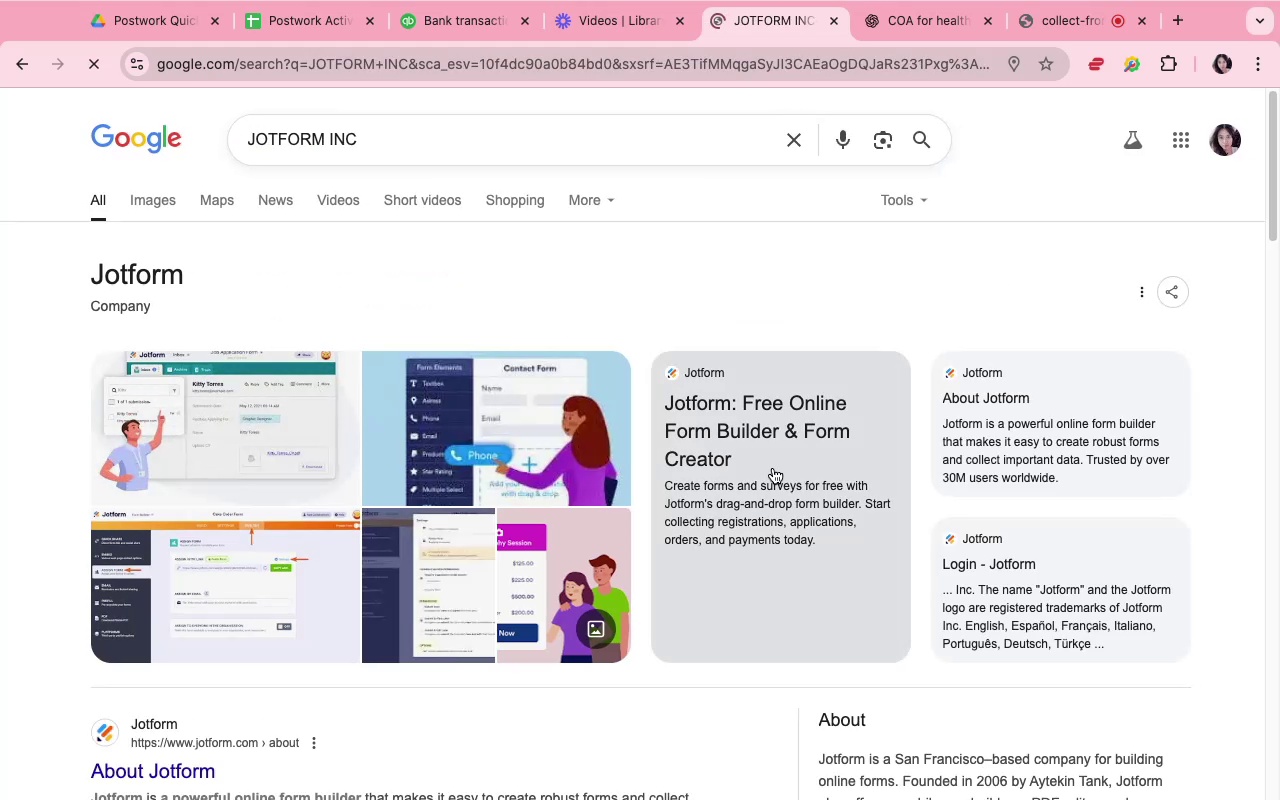 
scroll: coordinate [698, 536], scroll_direction: down, amount: 9.0
 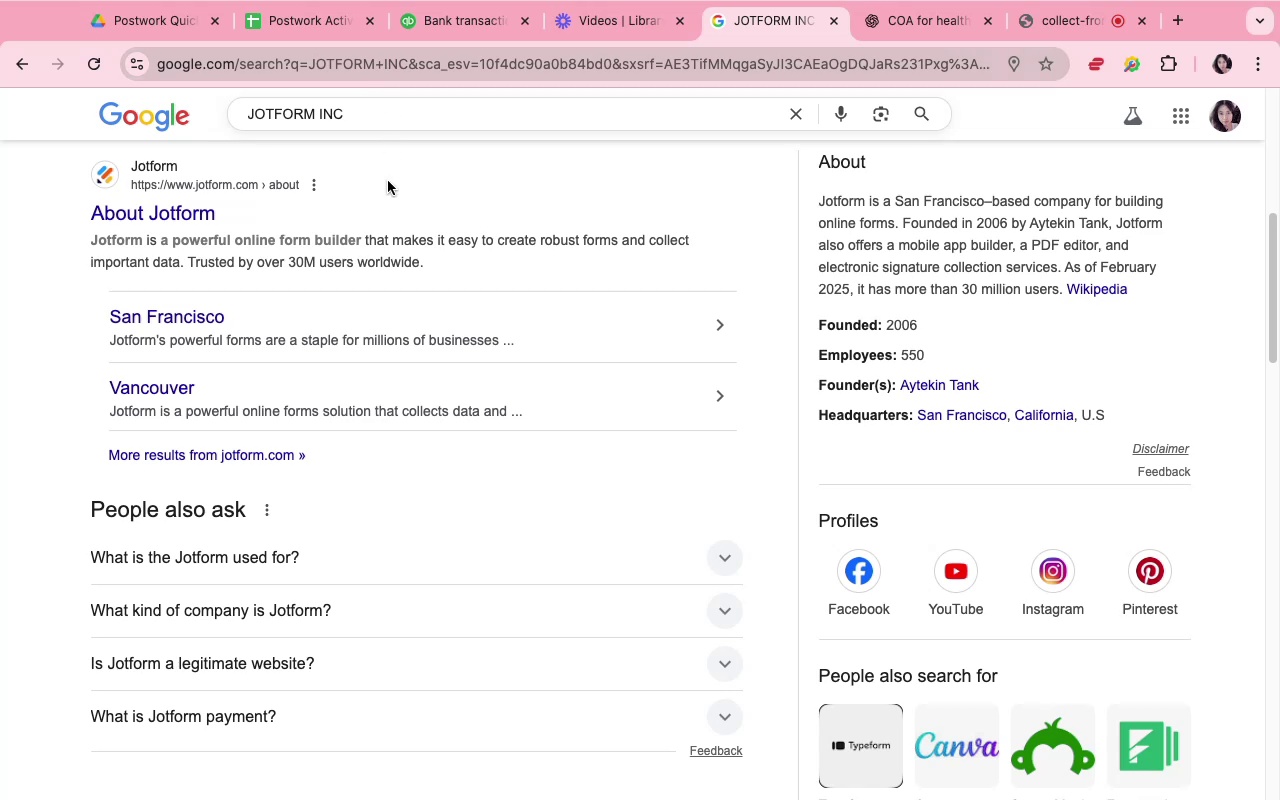 
wait(10.96)
 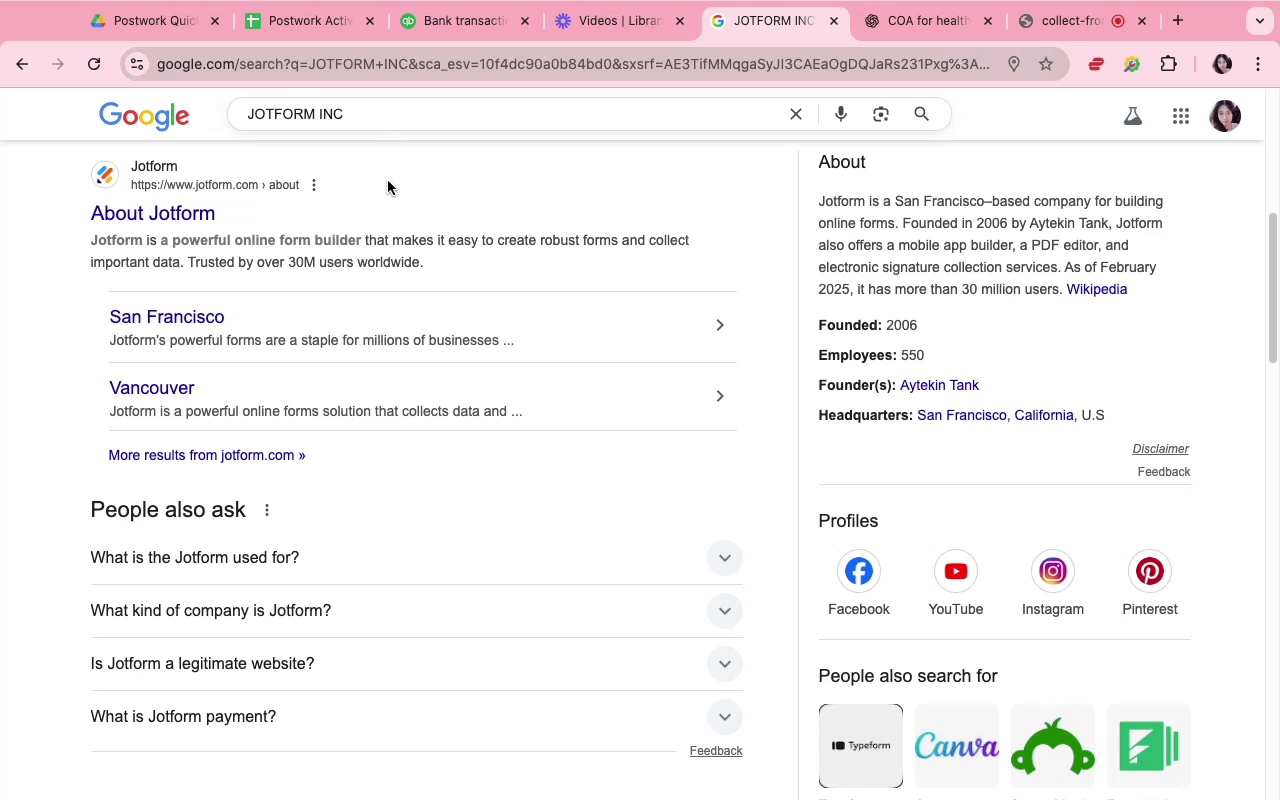 
scroll: coordinate [380, 178], scroll_direction: down, amount: 3.0
 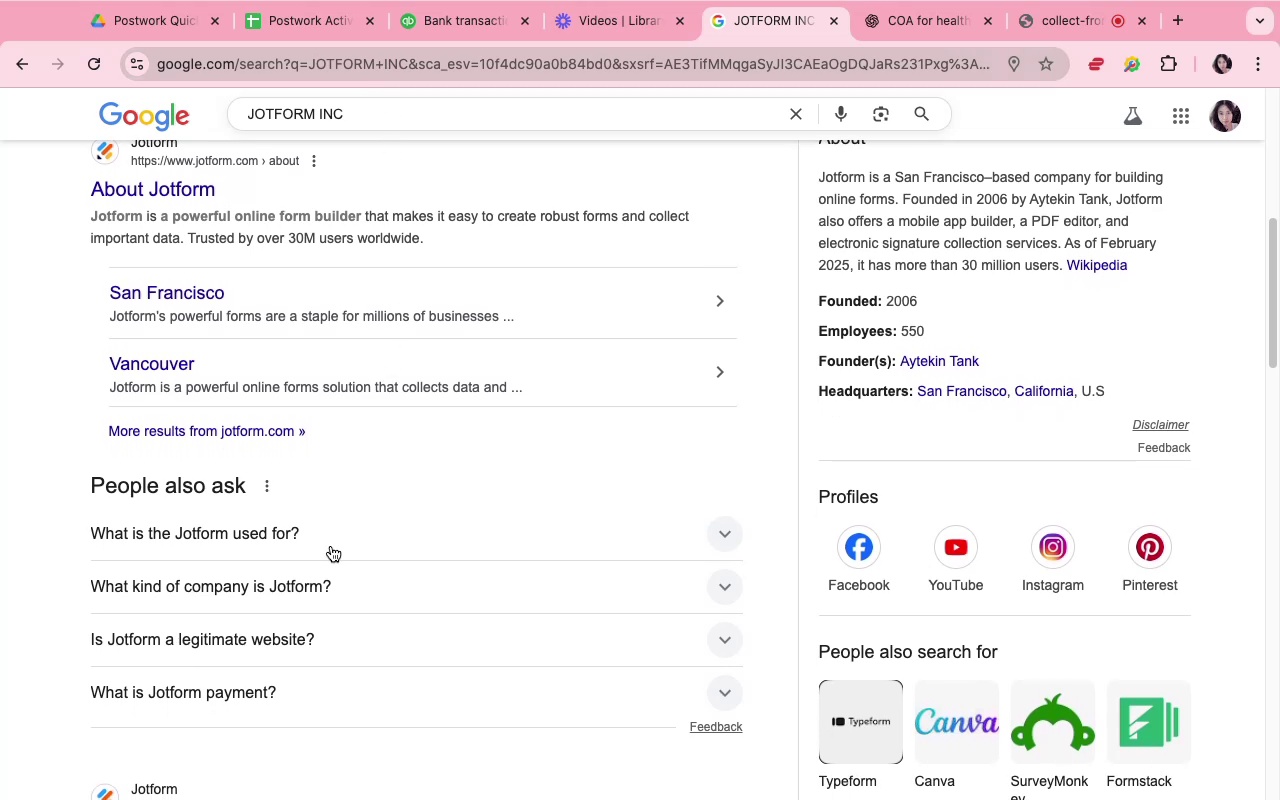 
left_click([317, 534])
 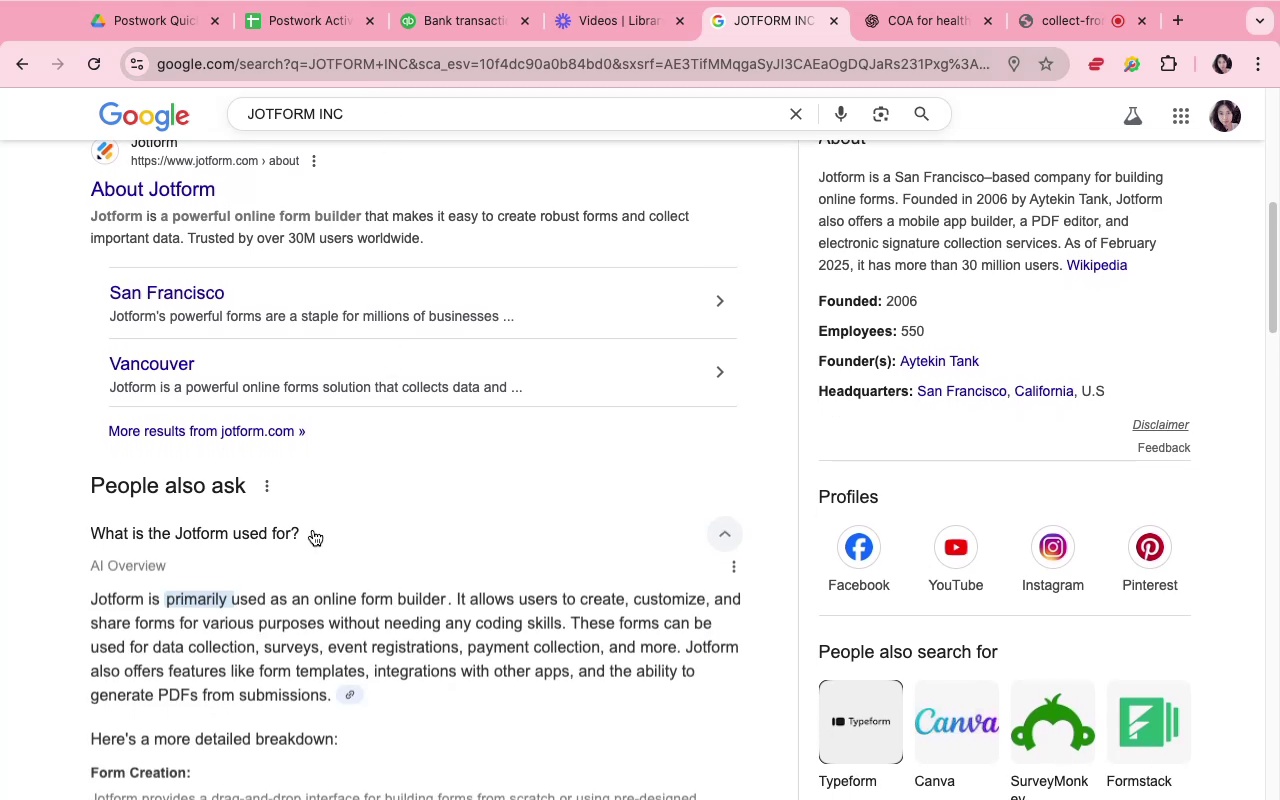 
scroll: coordinate [289, 503], scroll_direction: down, amount: 15.0
 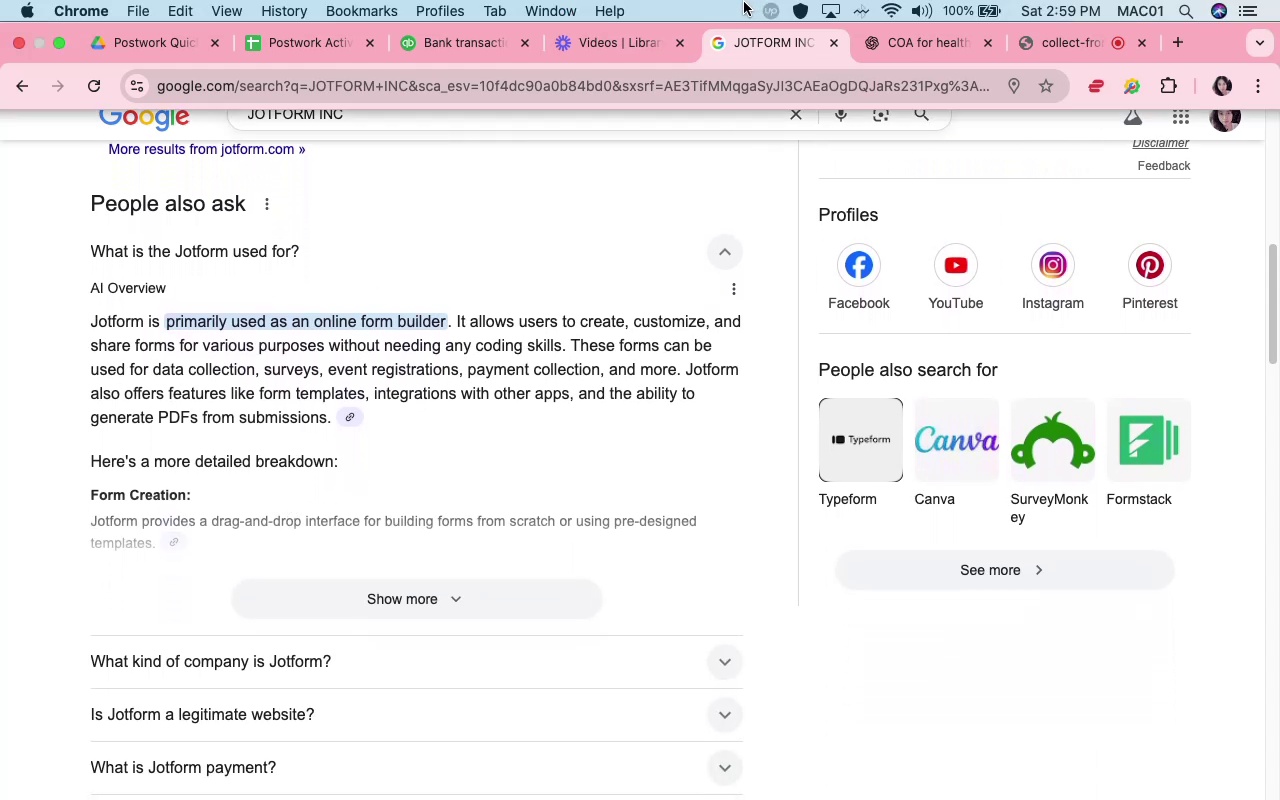 
wait(8.07)
 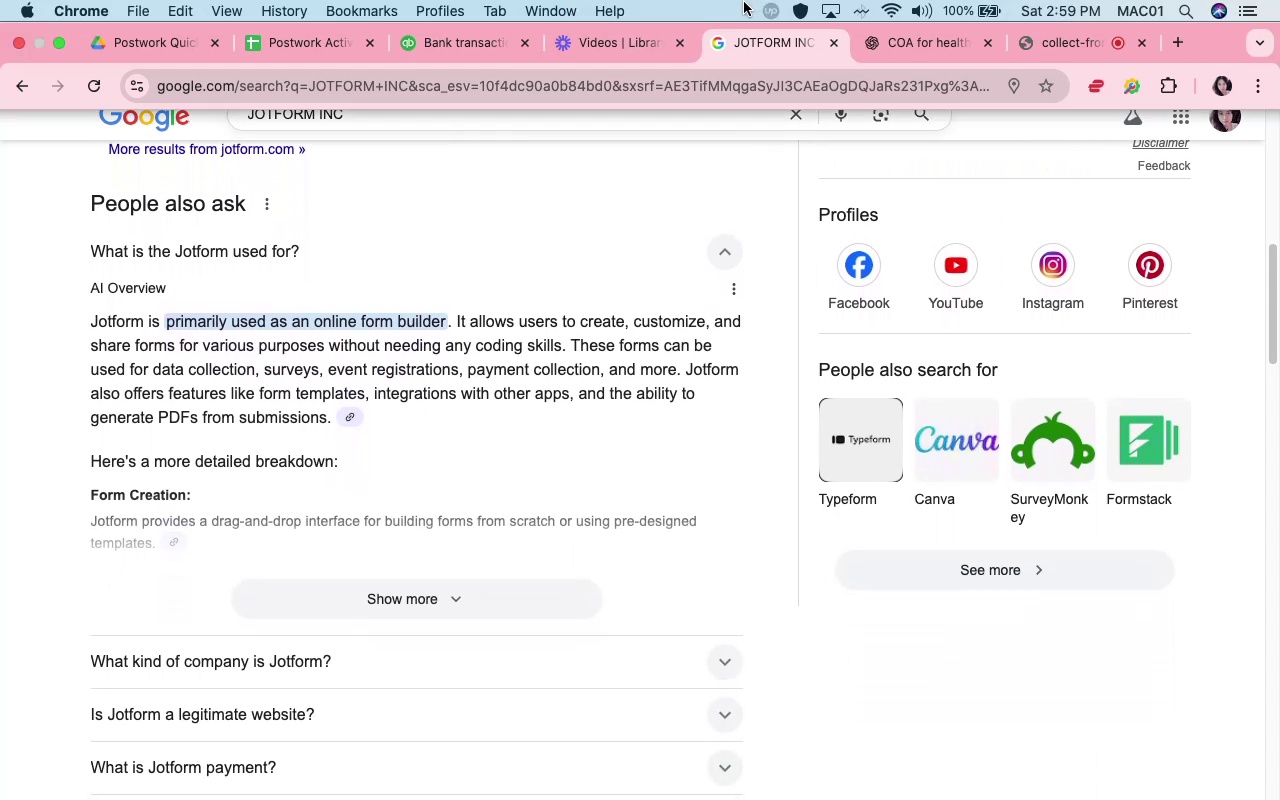 
left_click([478, 46])
 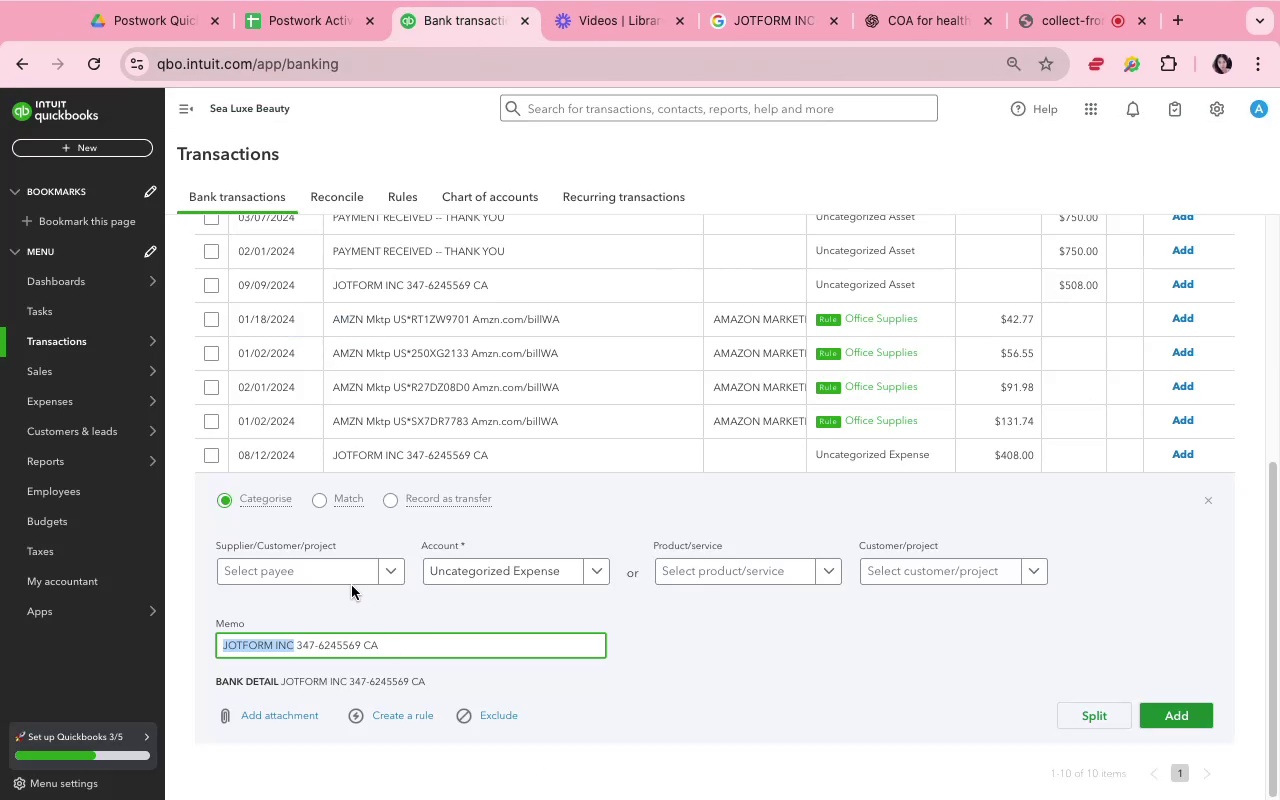 
left_click([350, 577])
 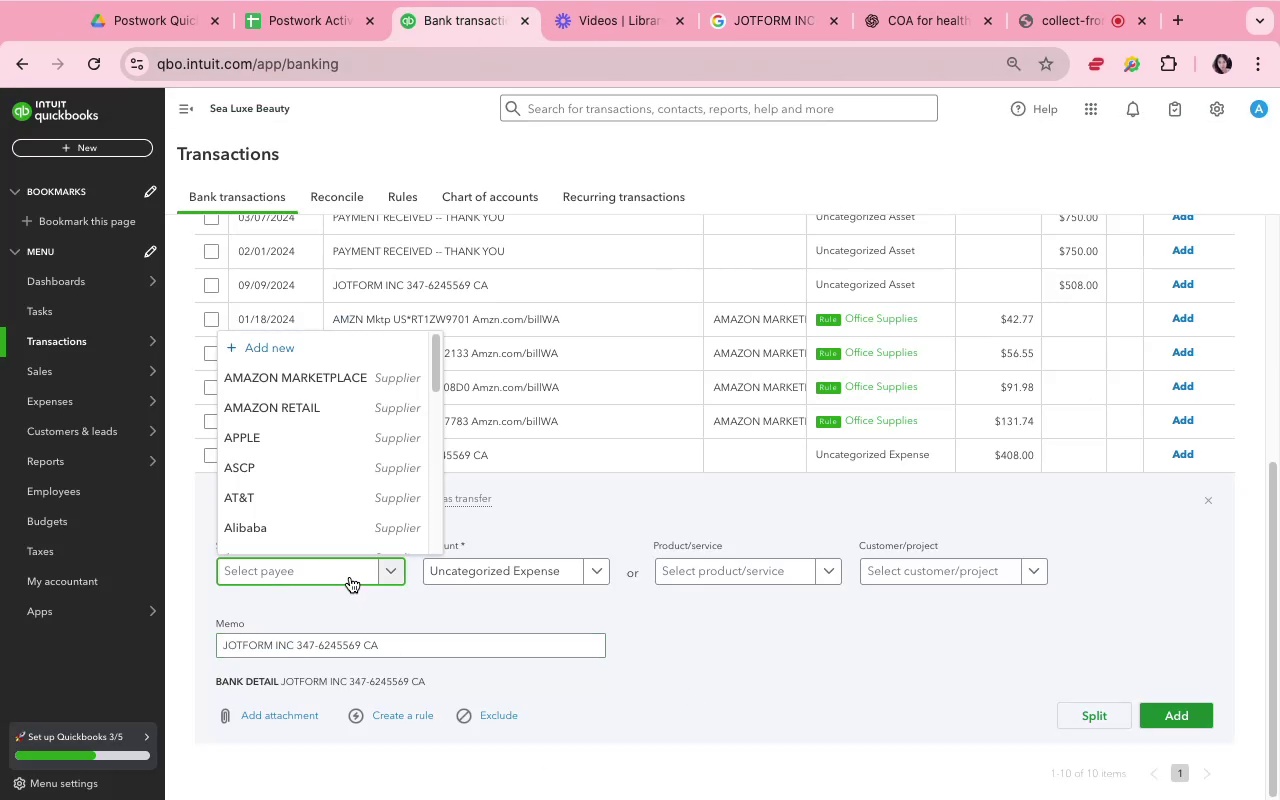 
key(Meta+V)
 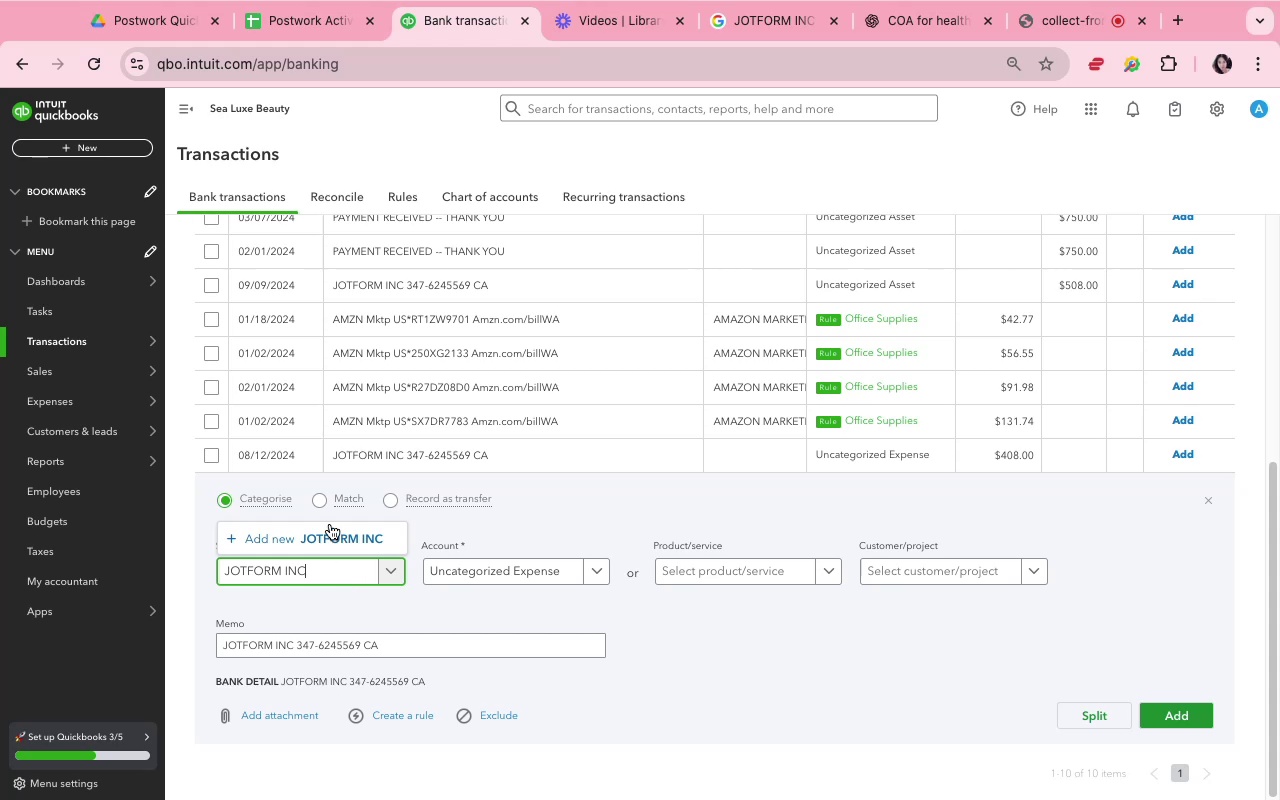 
left_click([333, 544])
 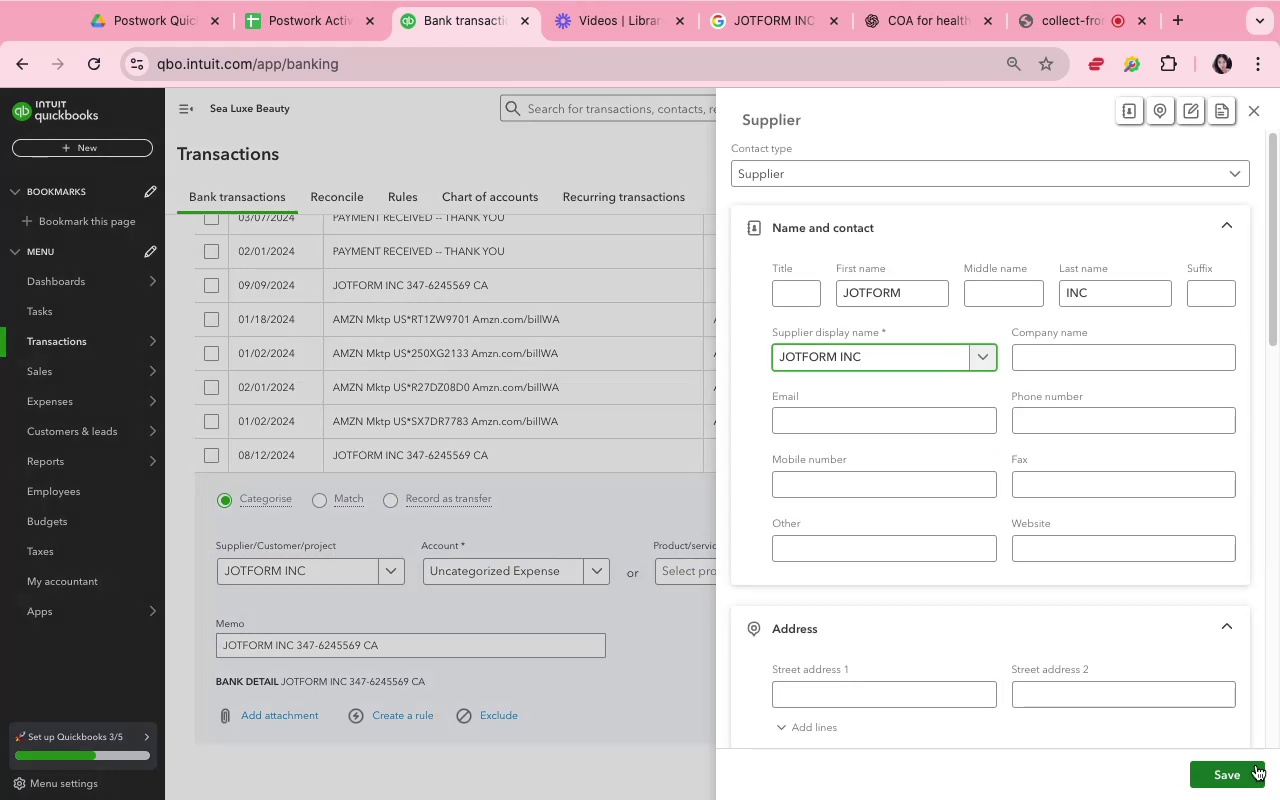 
wait(8.86)
 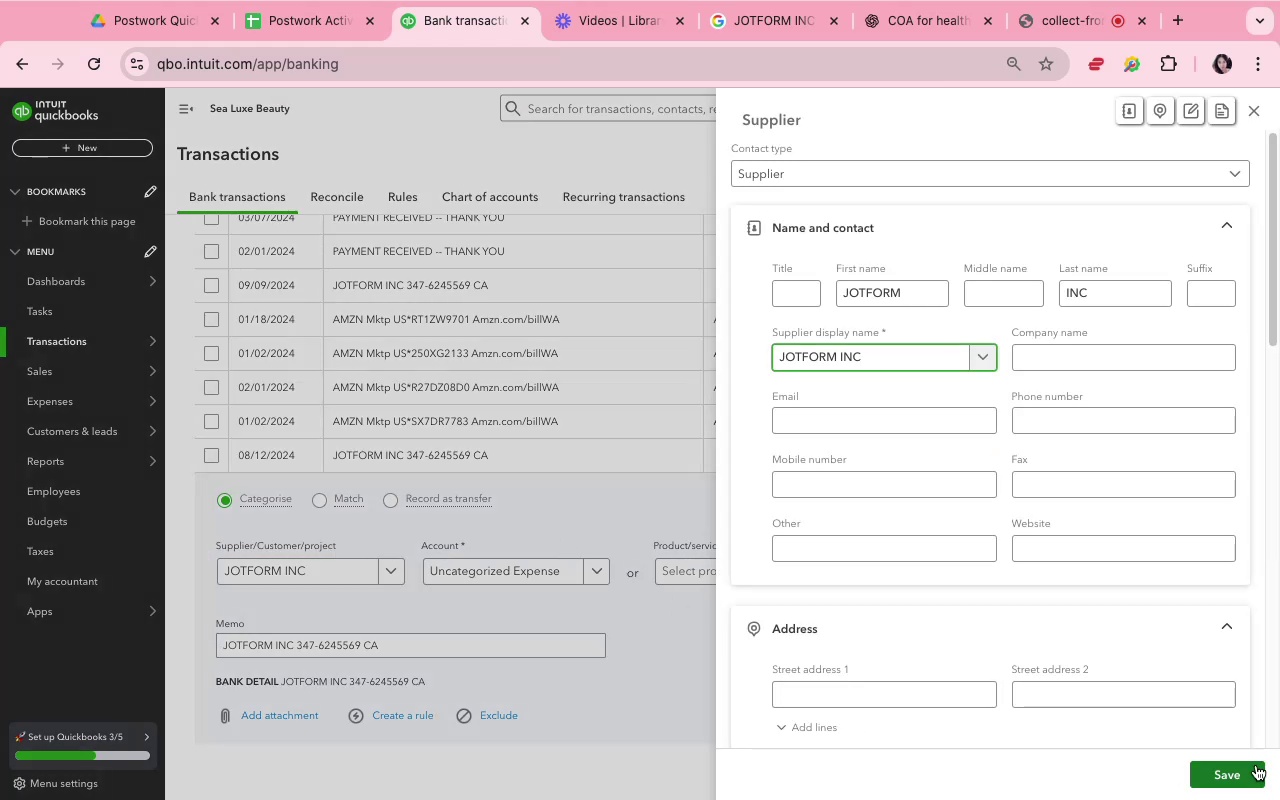 
left_click([542, 583])
 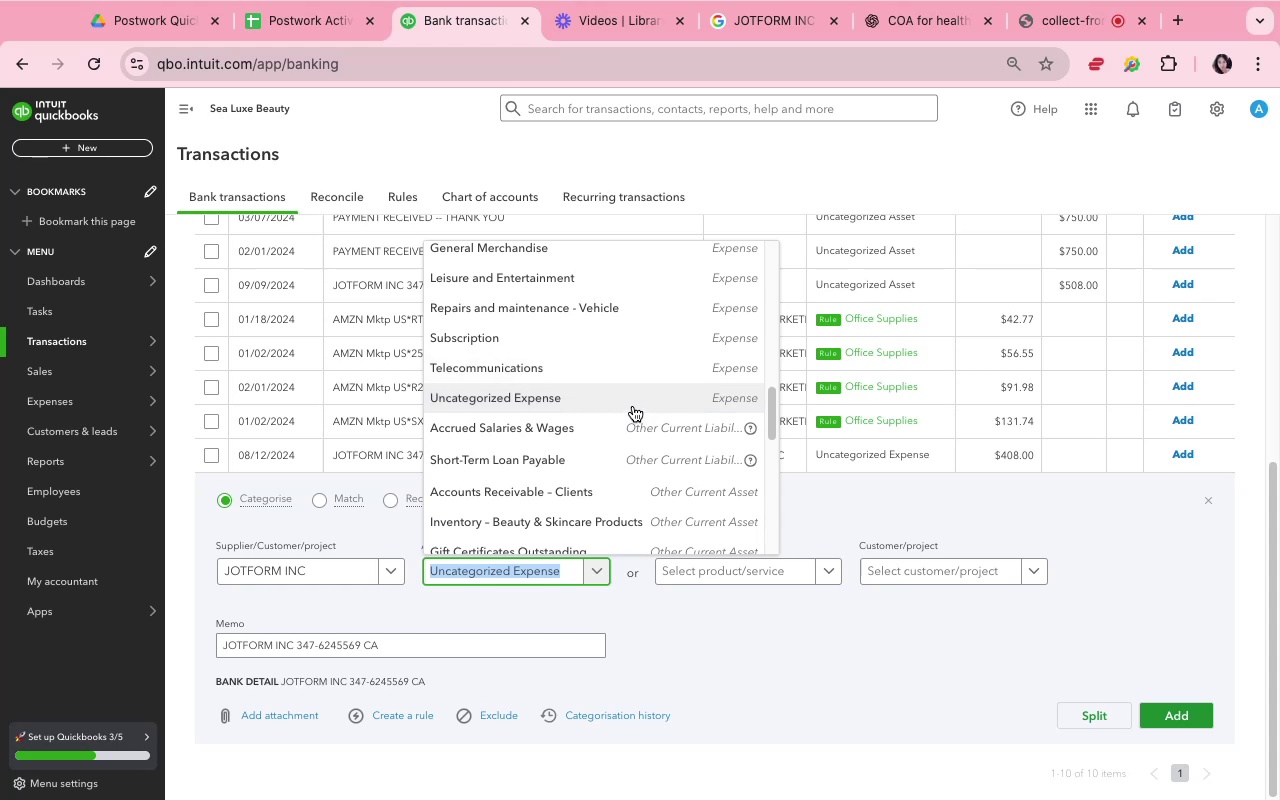 
wait(29.34)
 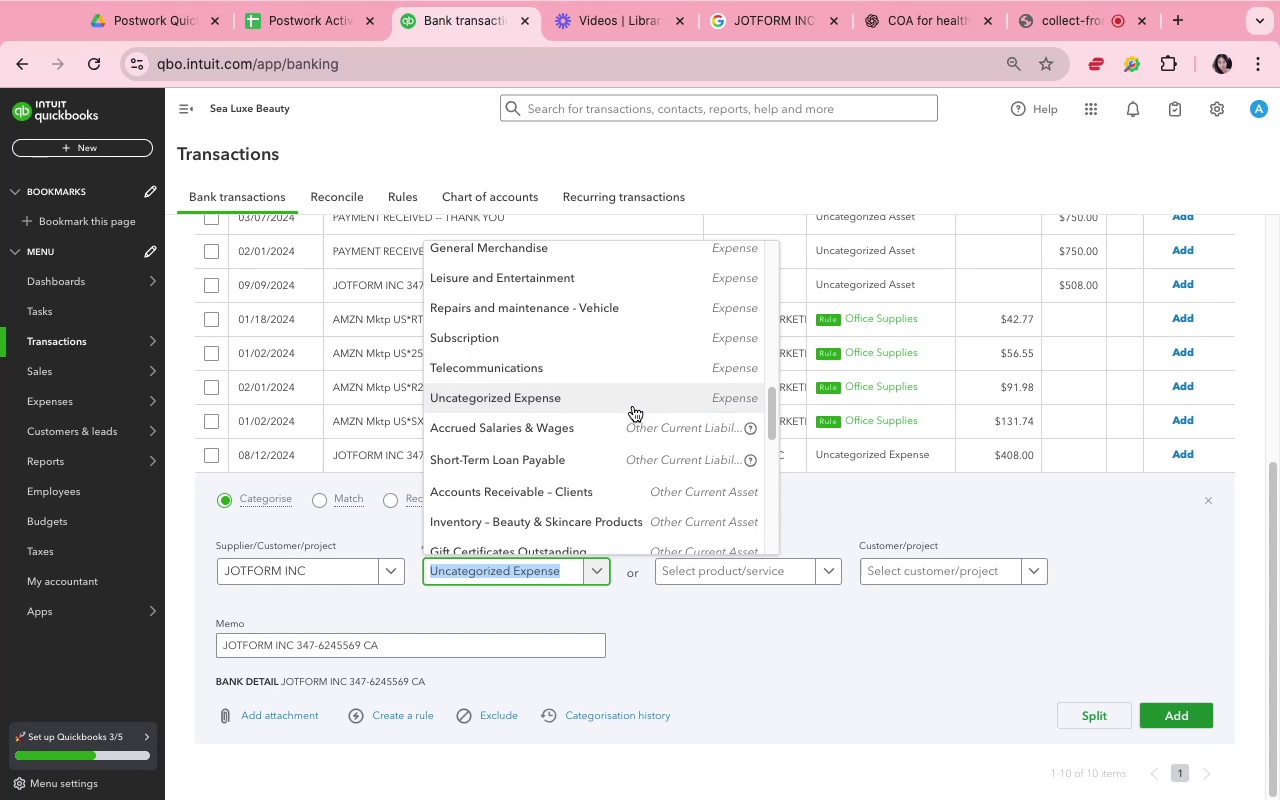 
scroll: coordinate [647, 420], scroll_direction: down, amount: 3.0
 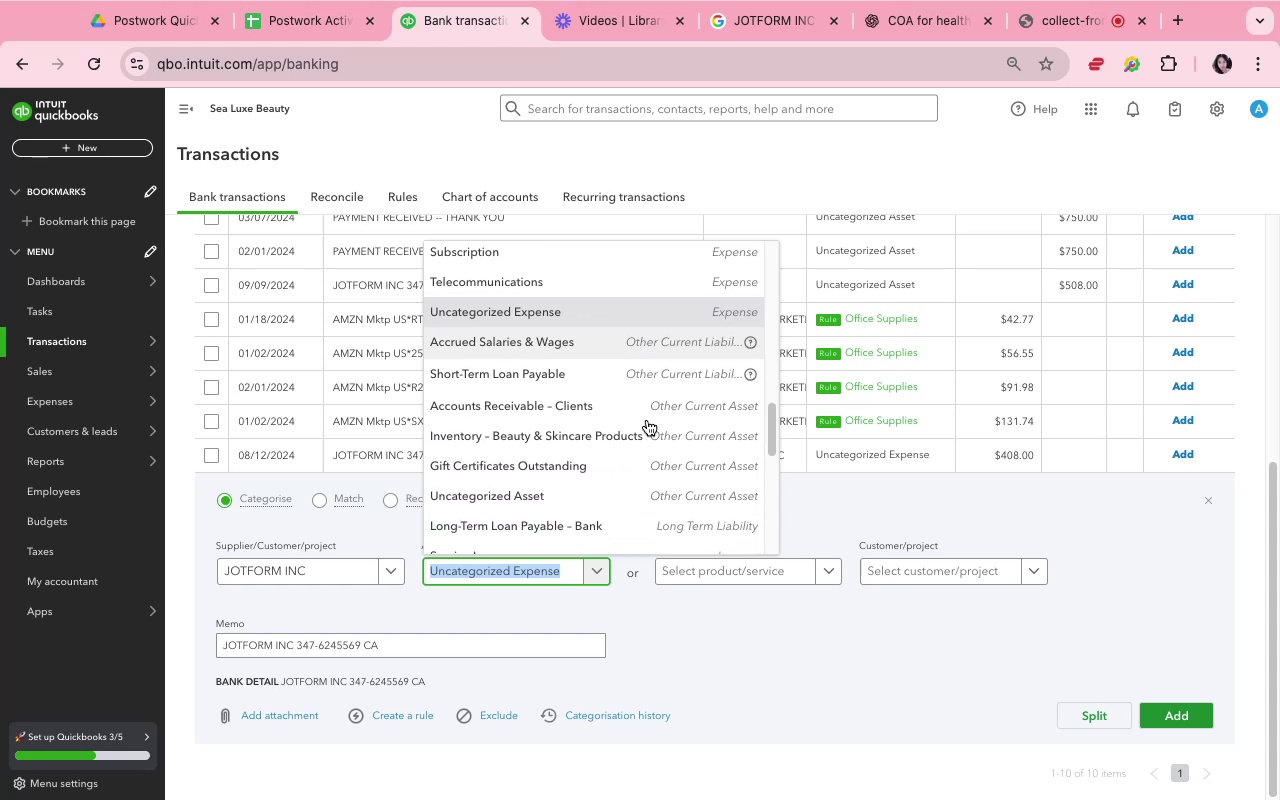 
scroll: coordinate [650, 423], scroll_direction: up, amount: 3.0
 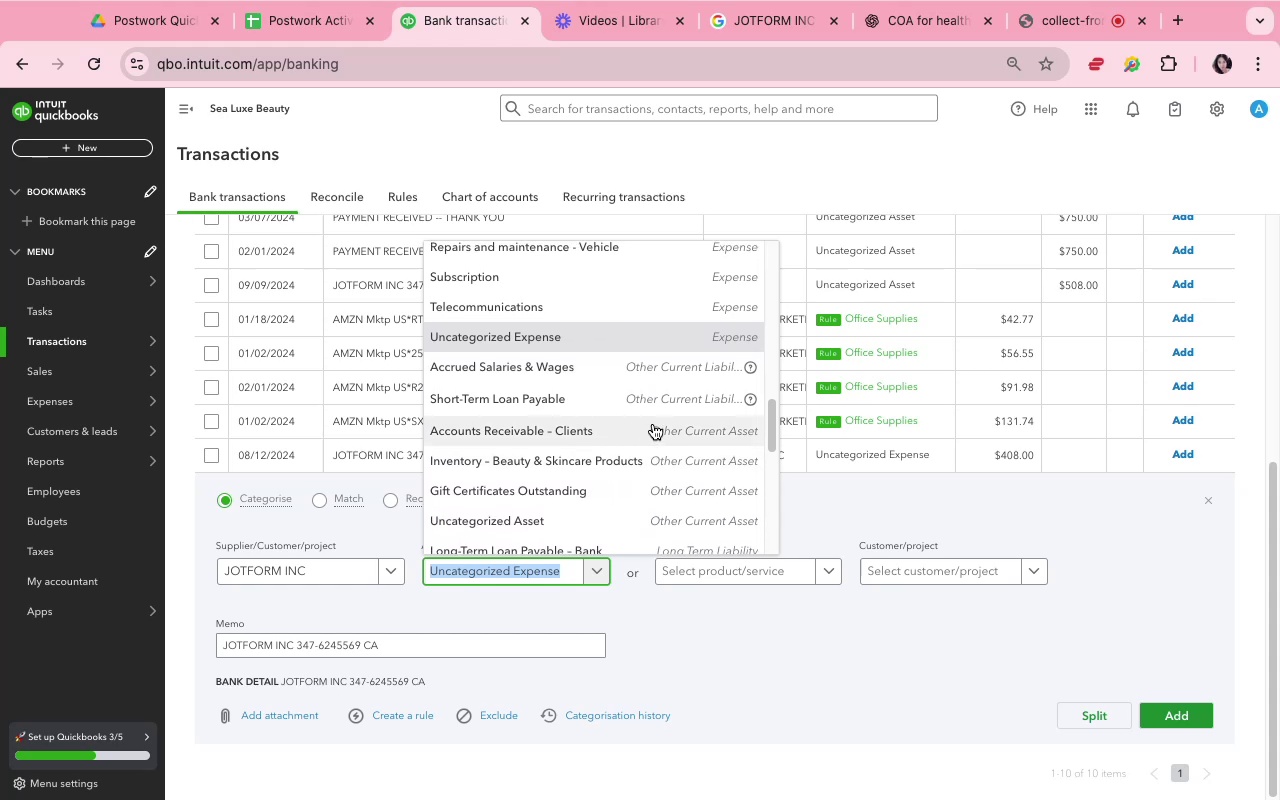 
type(in)
 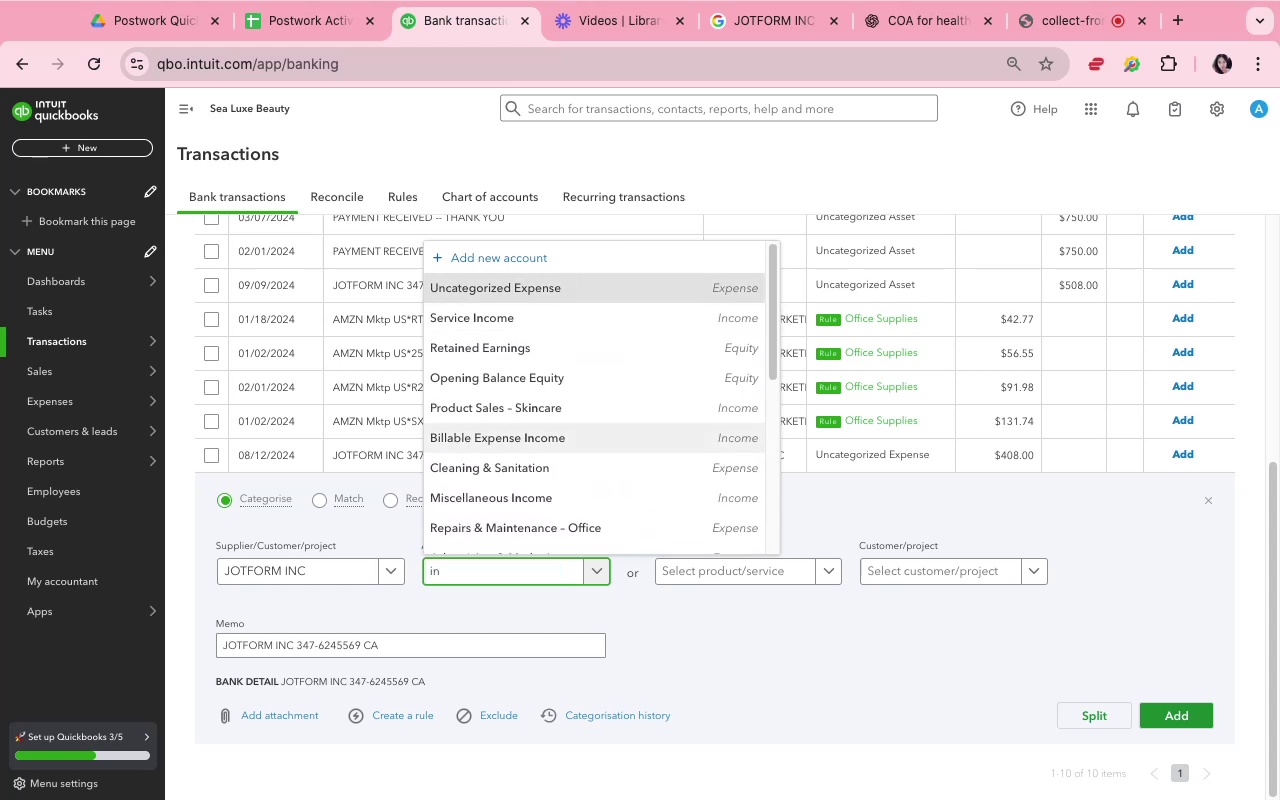 
wait(5.21)
 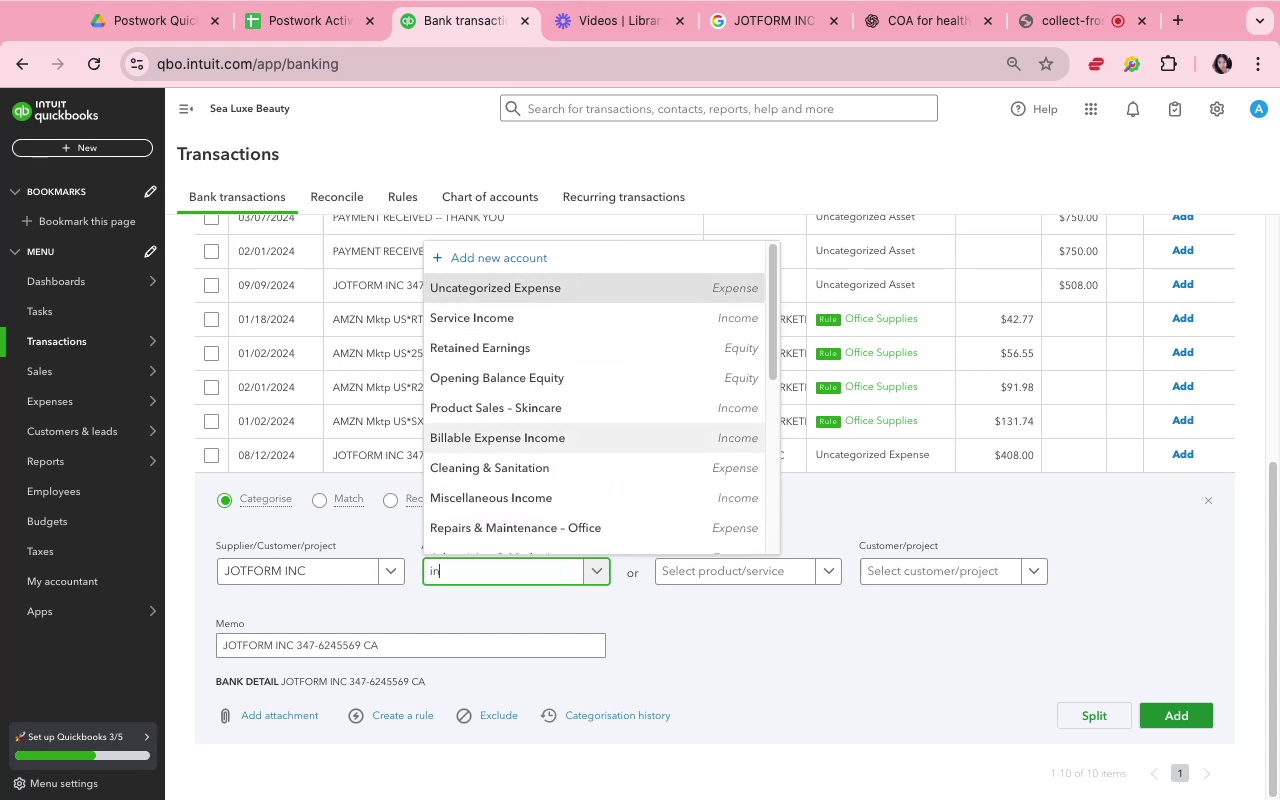 
type(fo)
 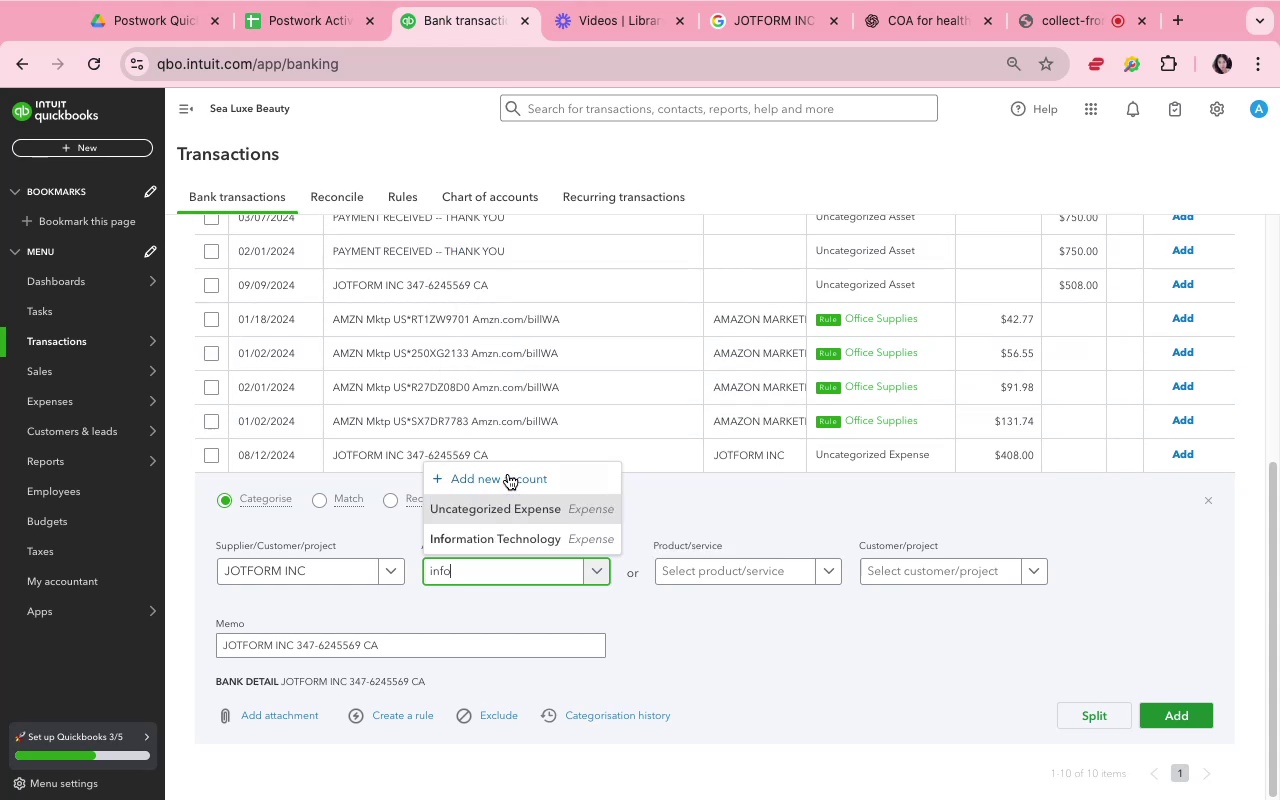 
left_click([470, 550])
 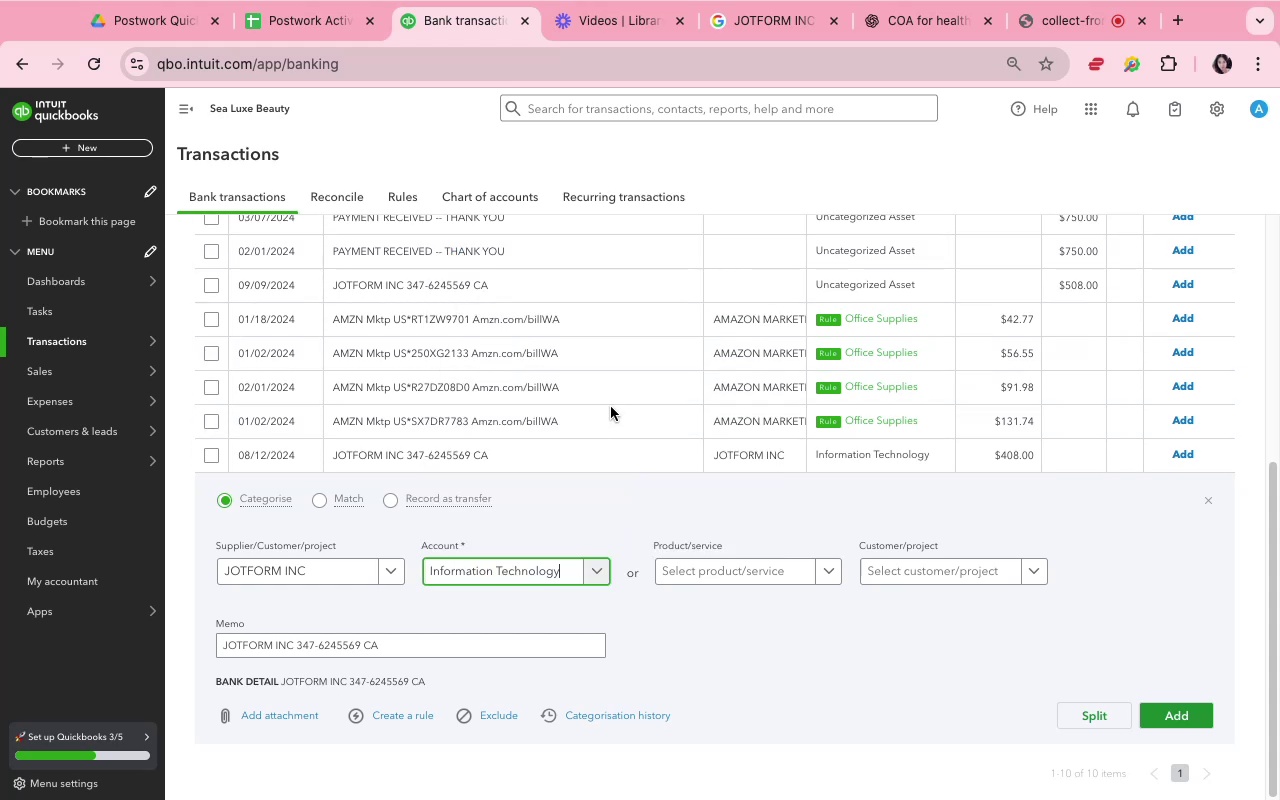 
scroll: coordinate [660, 351], scroll_direction: up, amount: 12.0
 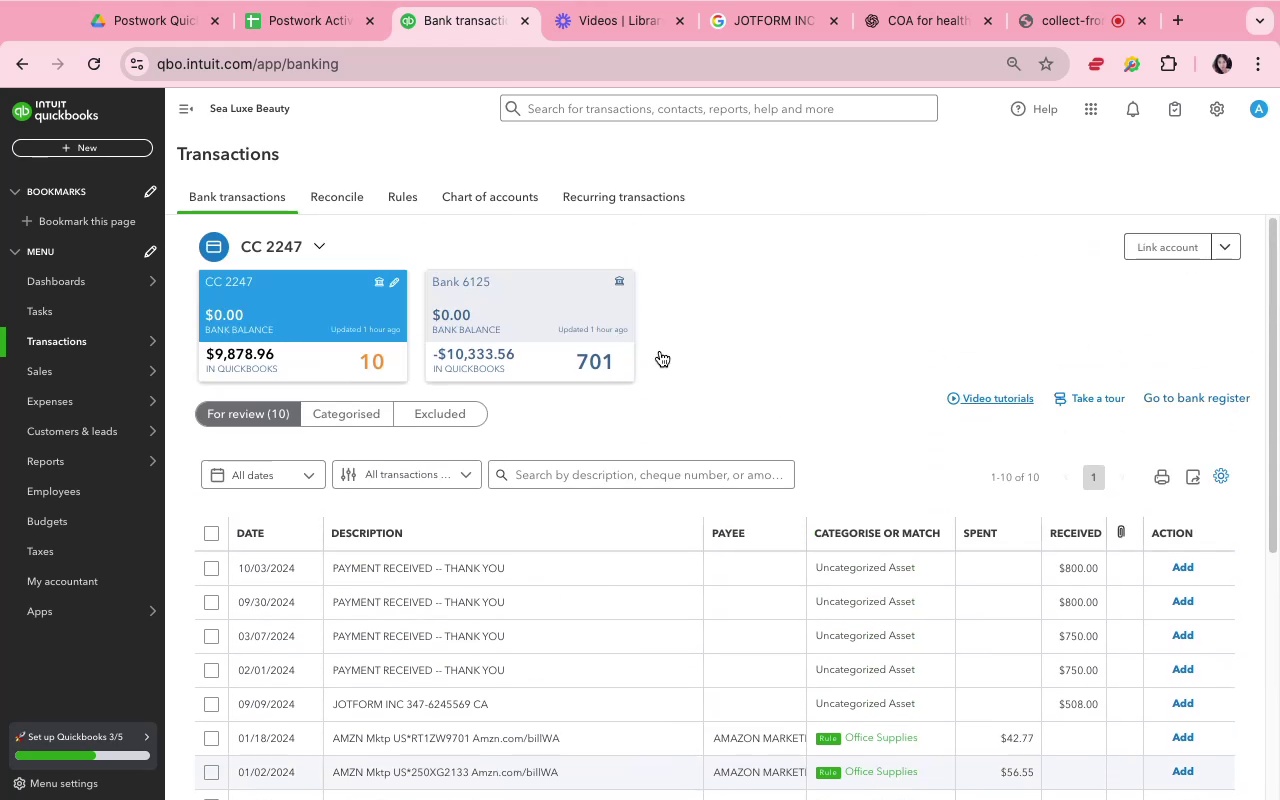 
scroll: coordinate [660, 351], scroll_direction: down, amount: 5.0
 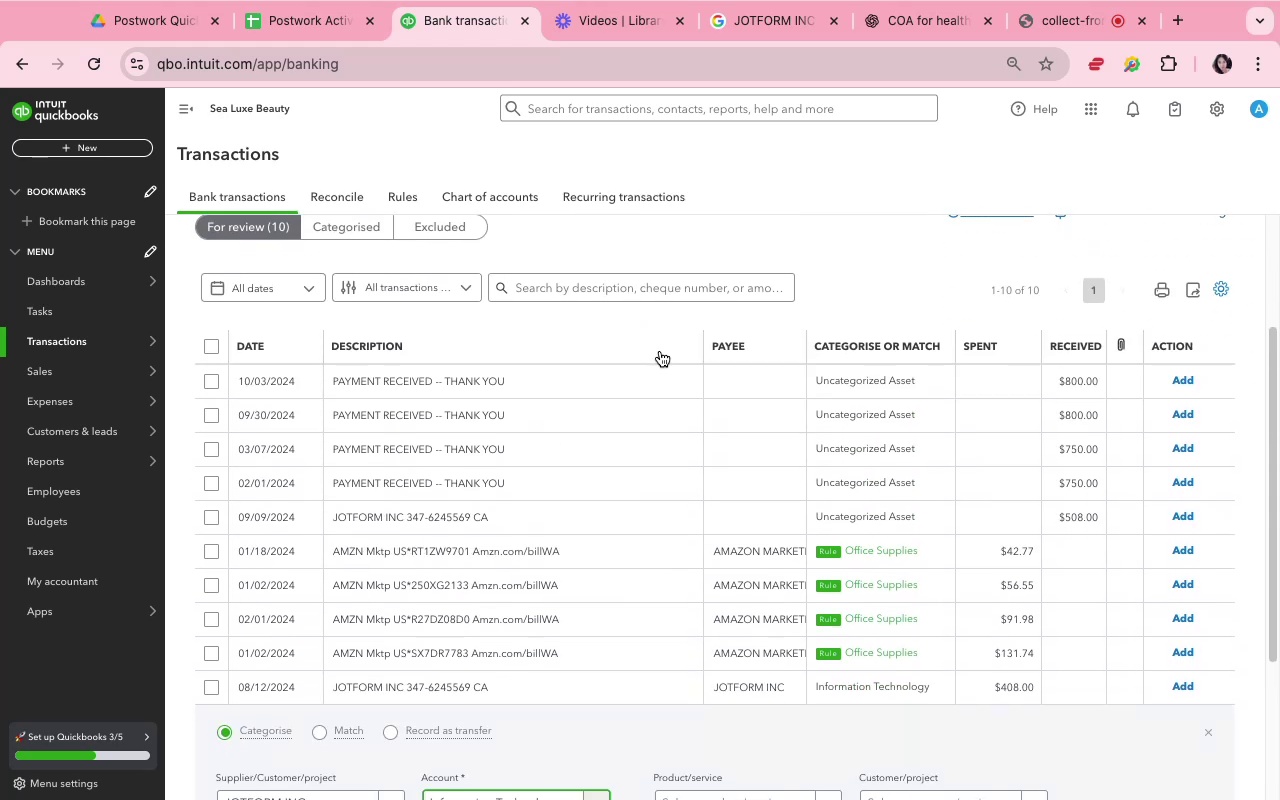 
wait(7.69)
 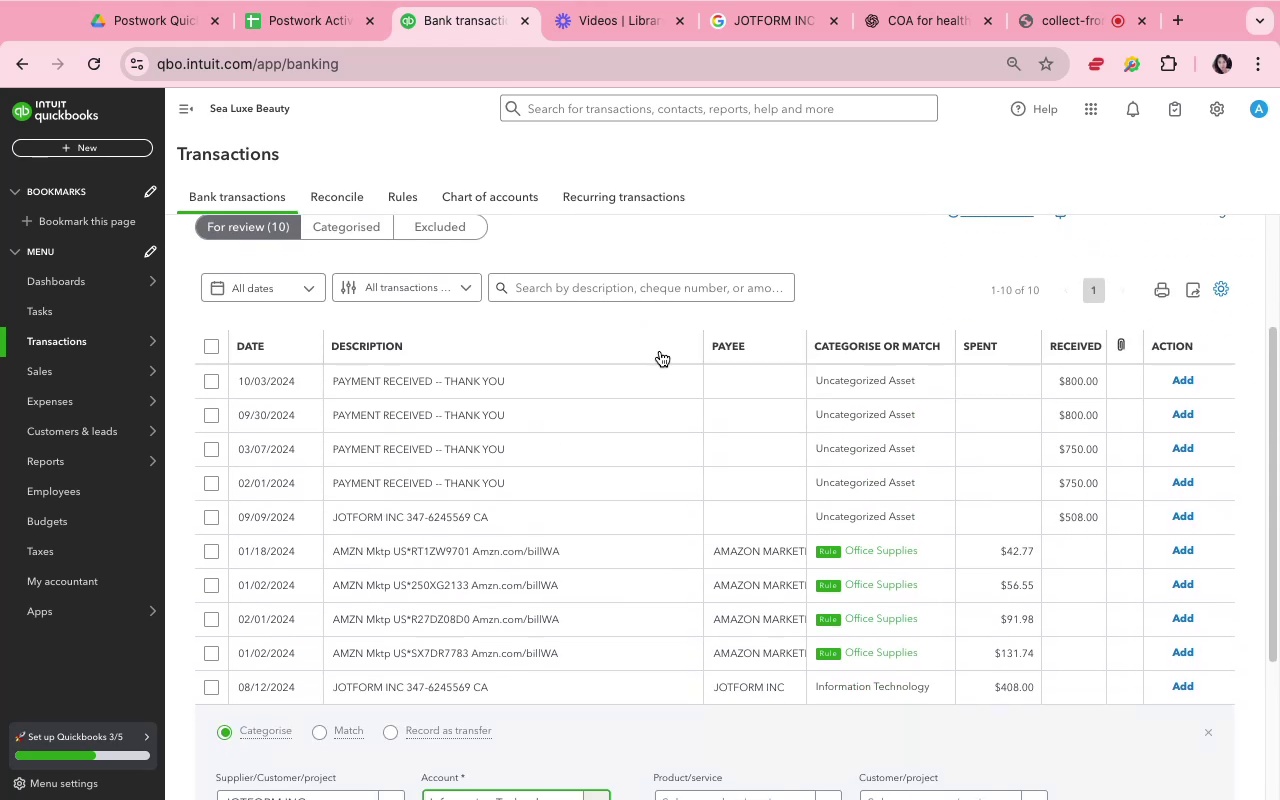 
left_click([519, 726])
 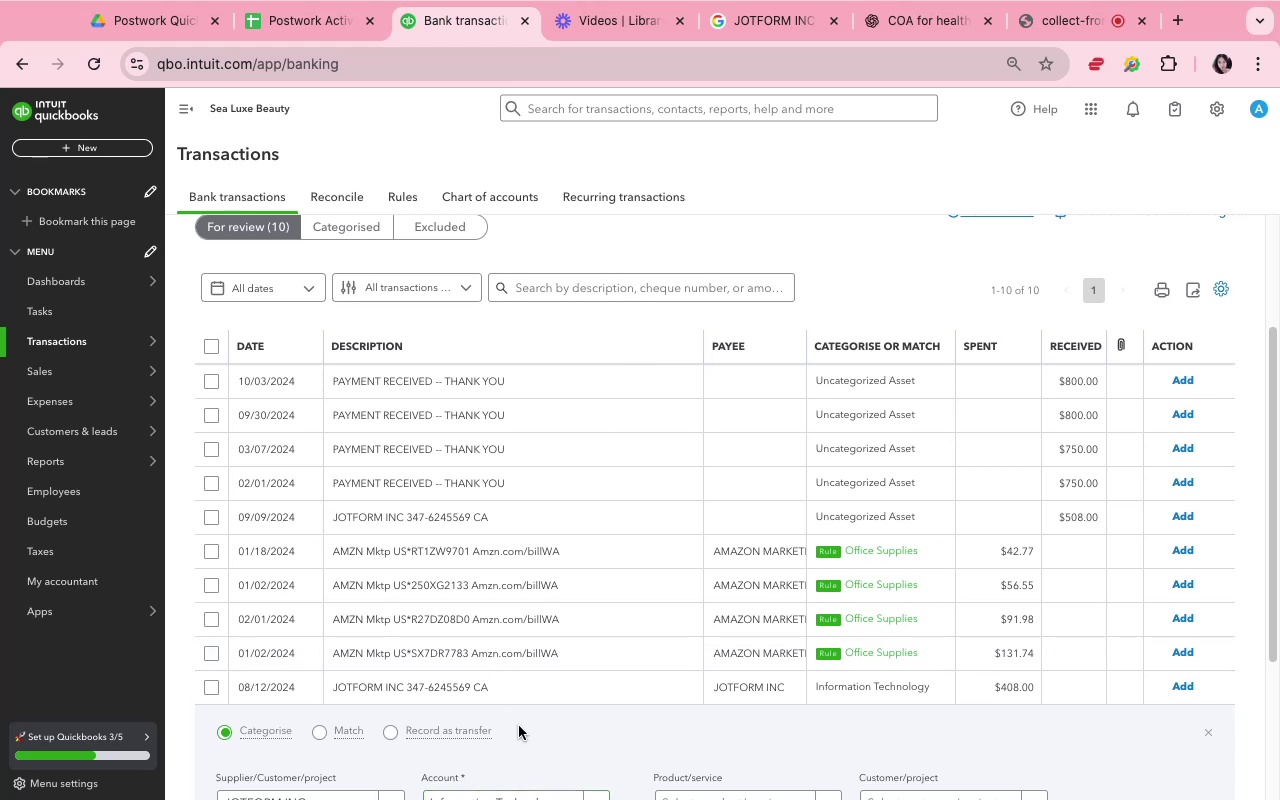 
scroll: coordinate [519, 725], scroll_direction: down, amount: 8.0
 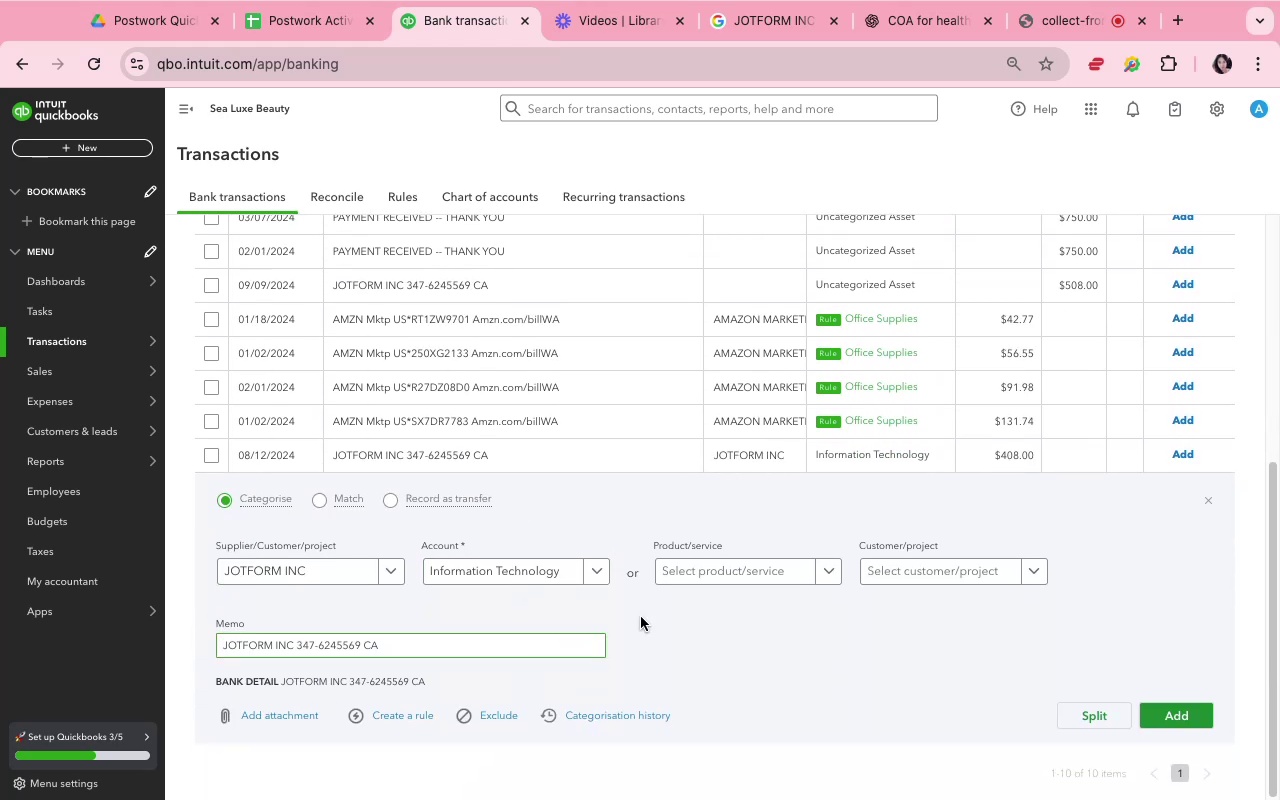 
left_click([672, 617])
 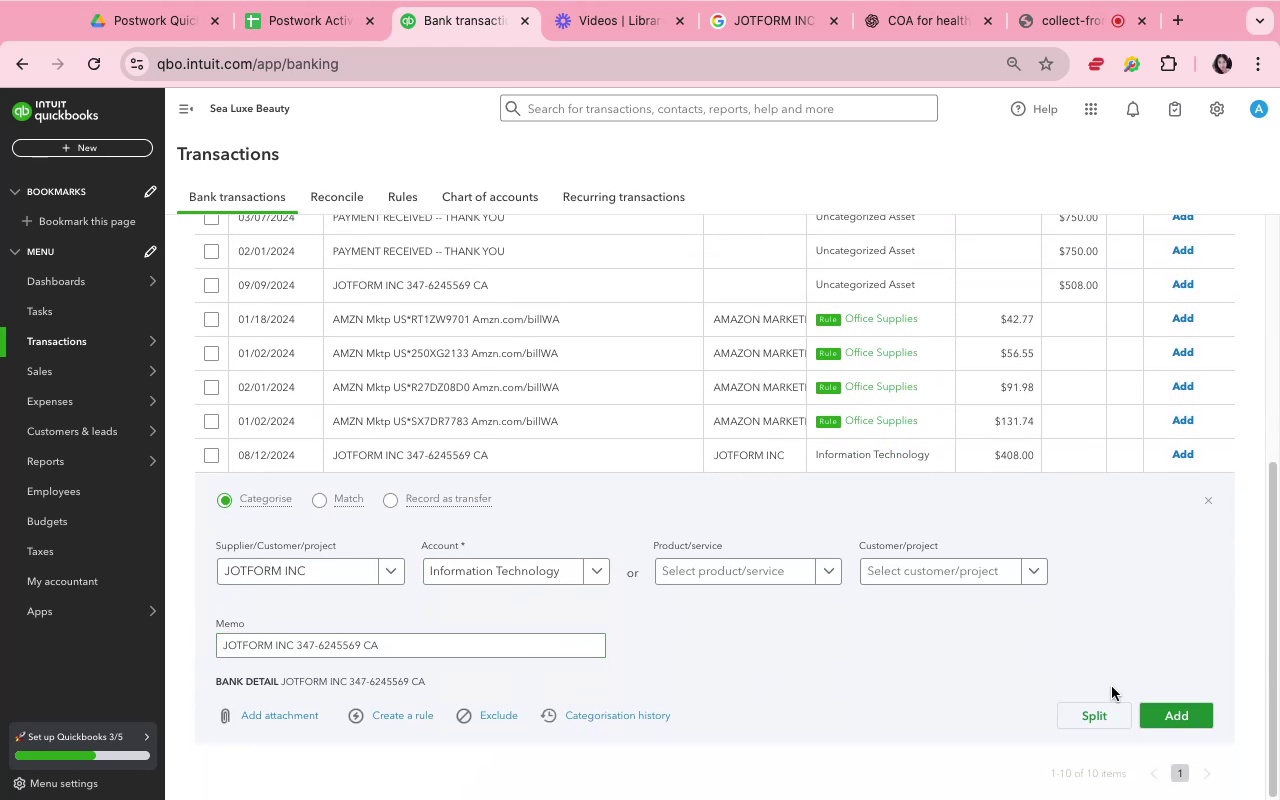 
left_click([1165, 721])
 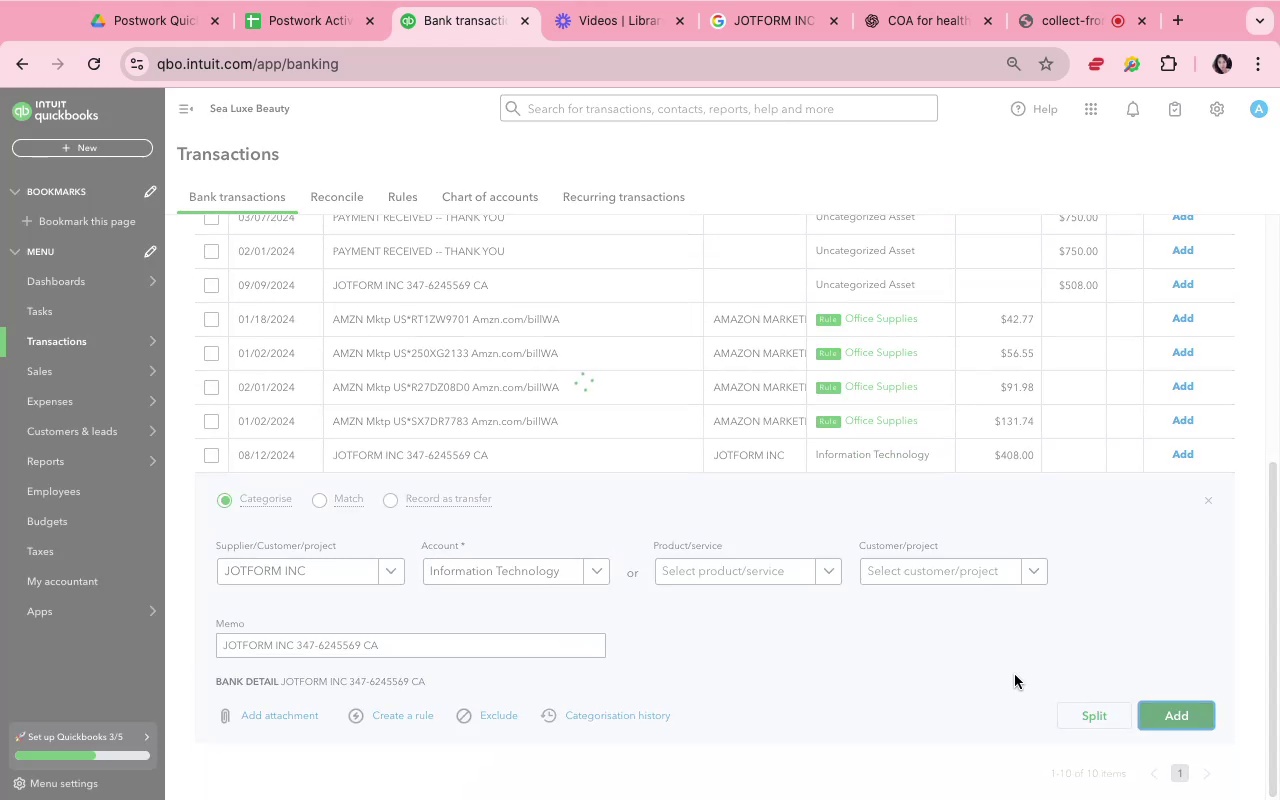 
mouse_move([564, 302])
 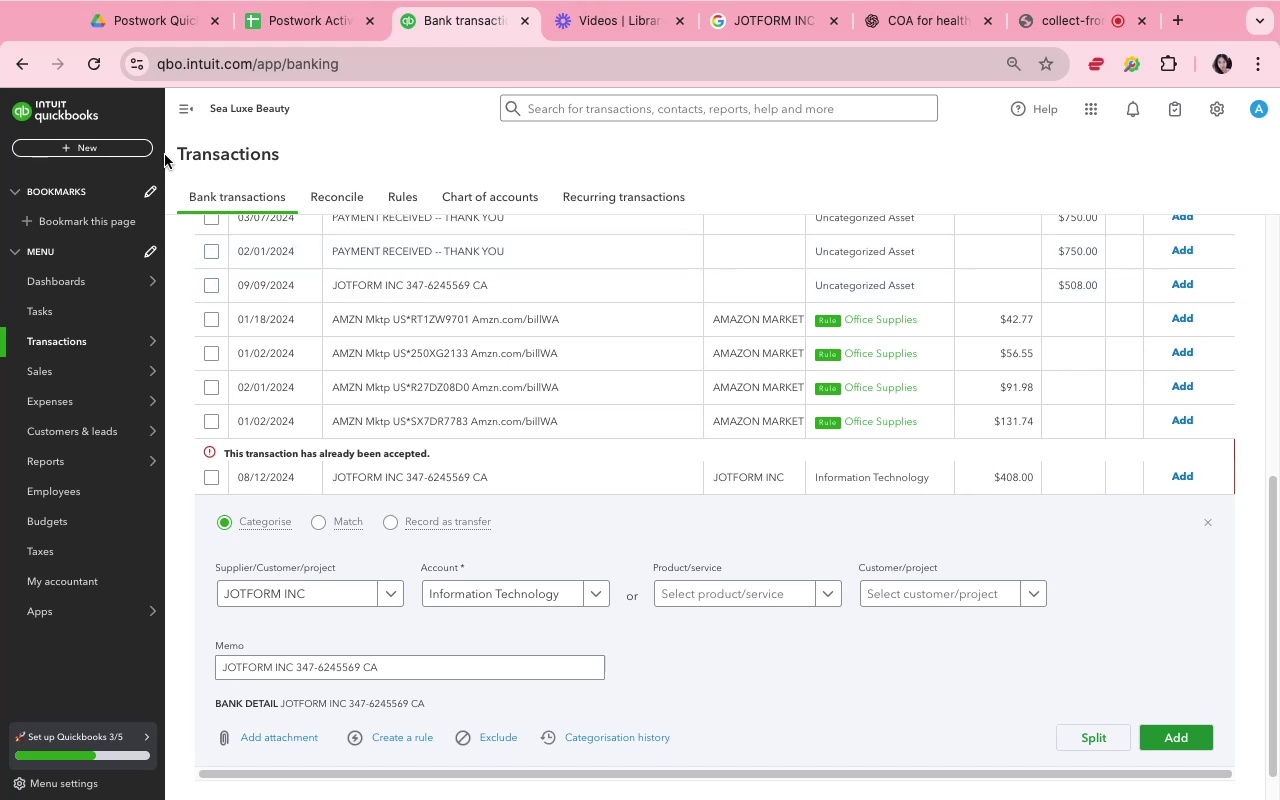 
wait(8.13)
 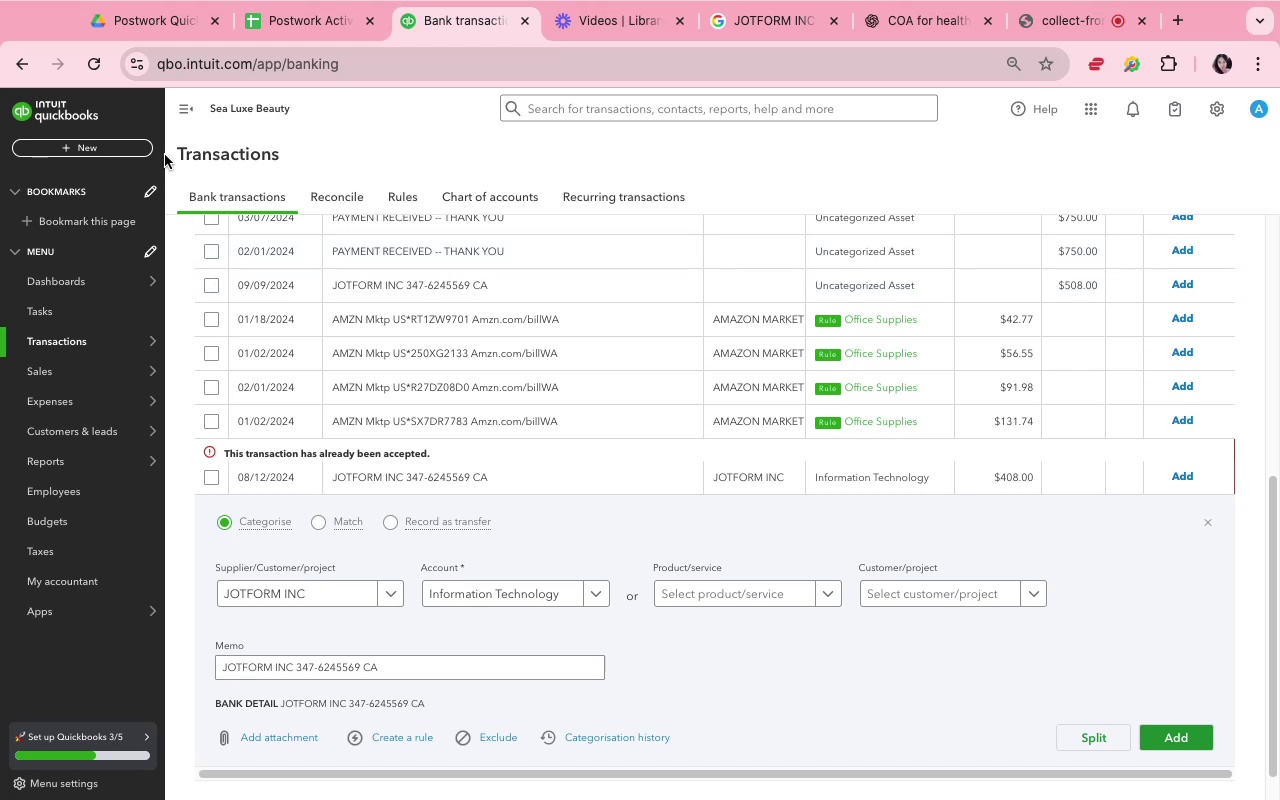 
left_click([84, 57])
 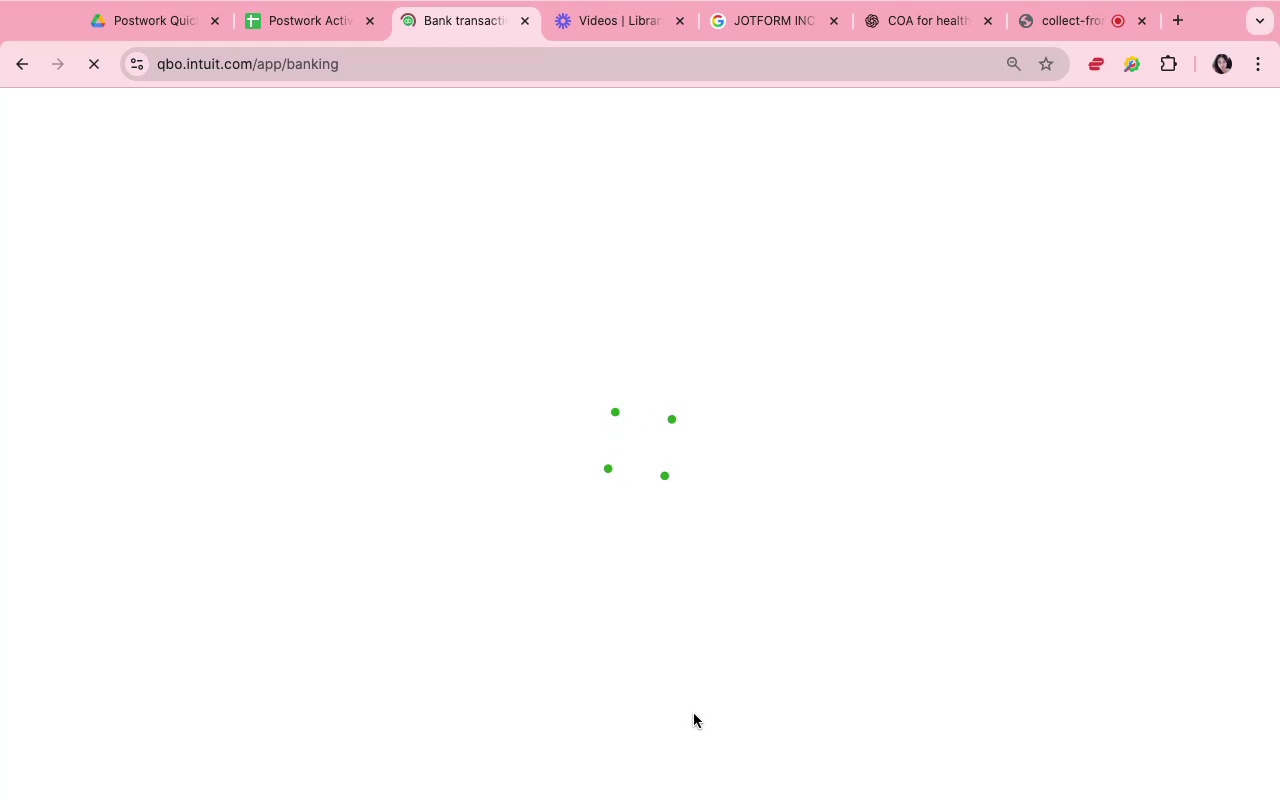 
wait(14.37)
 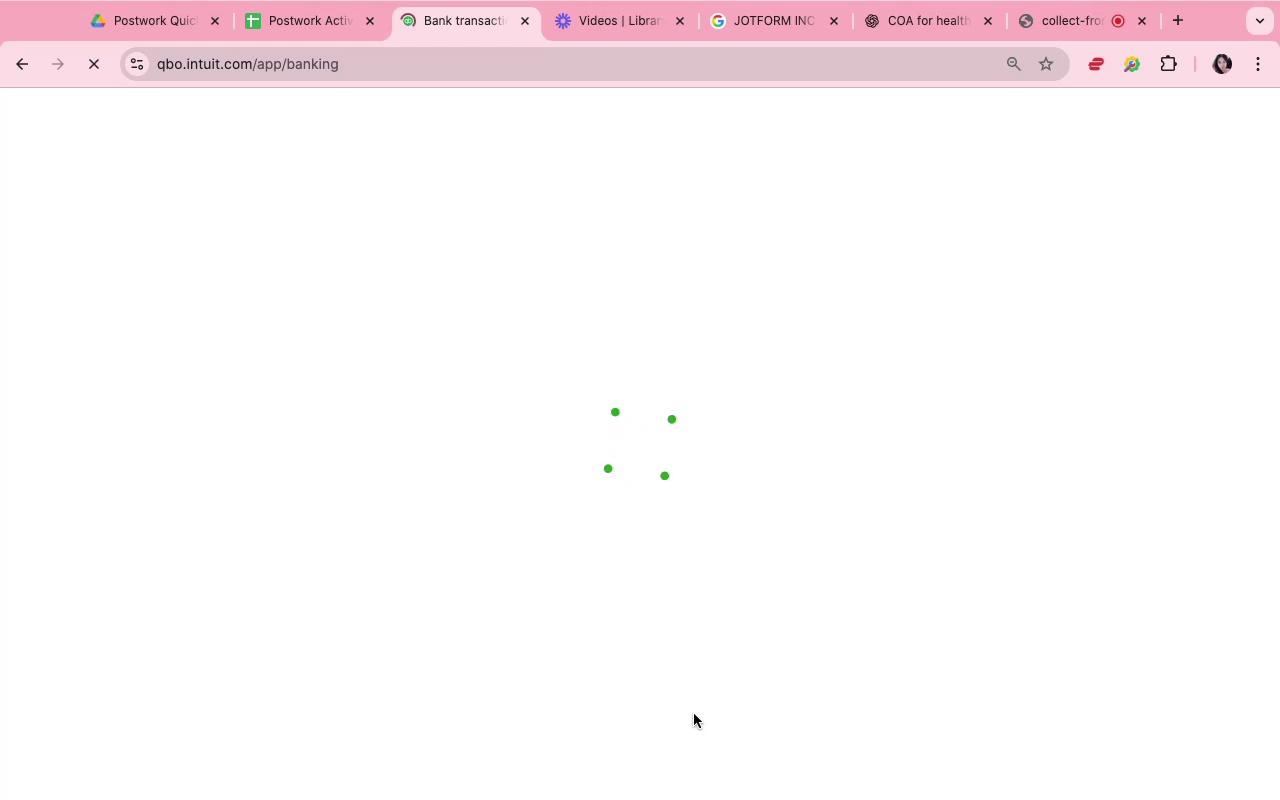 
scroll: coordinate [445, 690], scroll_direction: down, amount: 4.0
 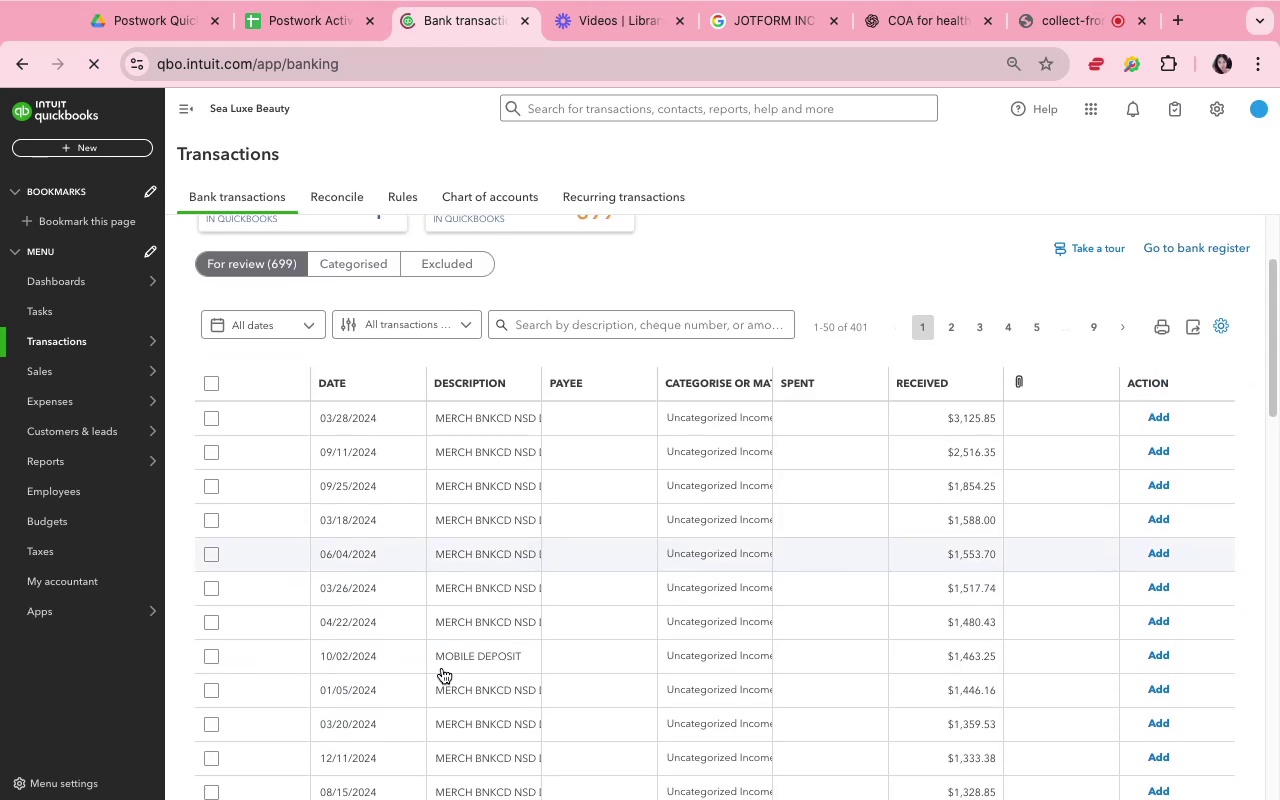 
scroll: coordinate [437, 613], scroll_direction: up, amount: 9.0
 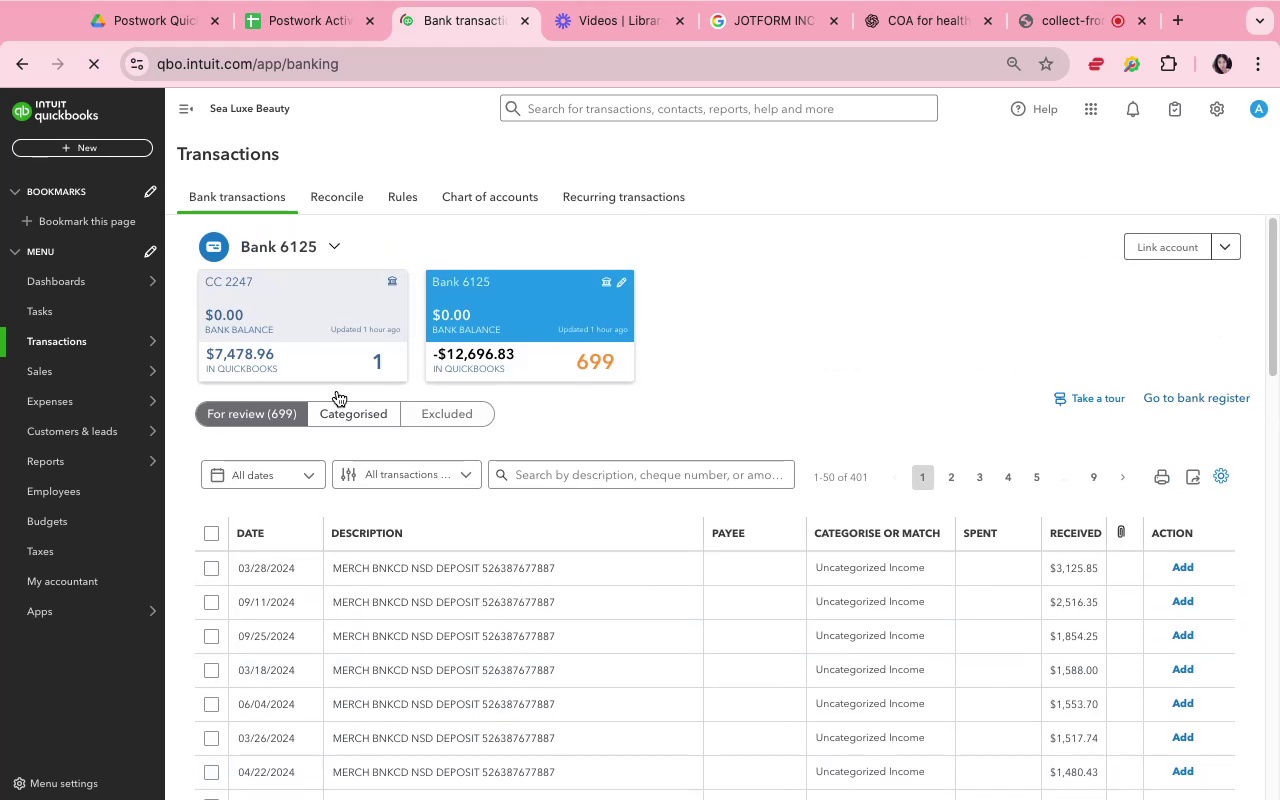 
left_click([337, 375])
 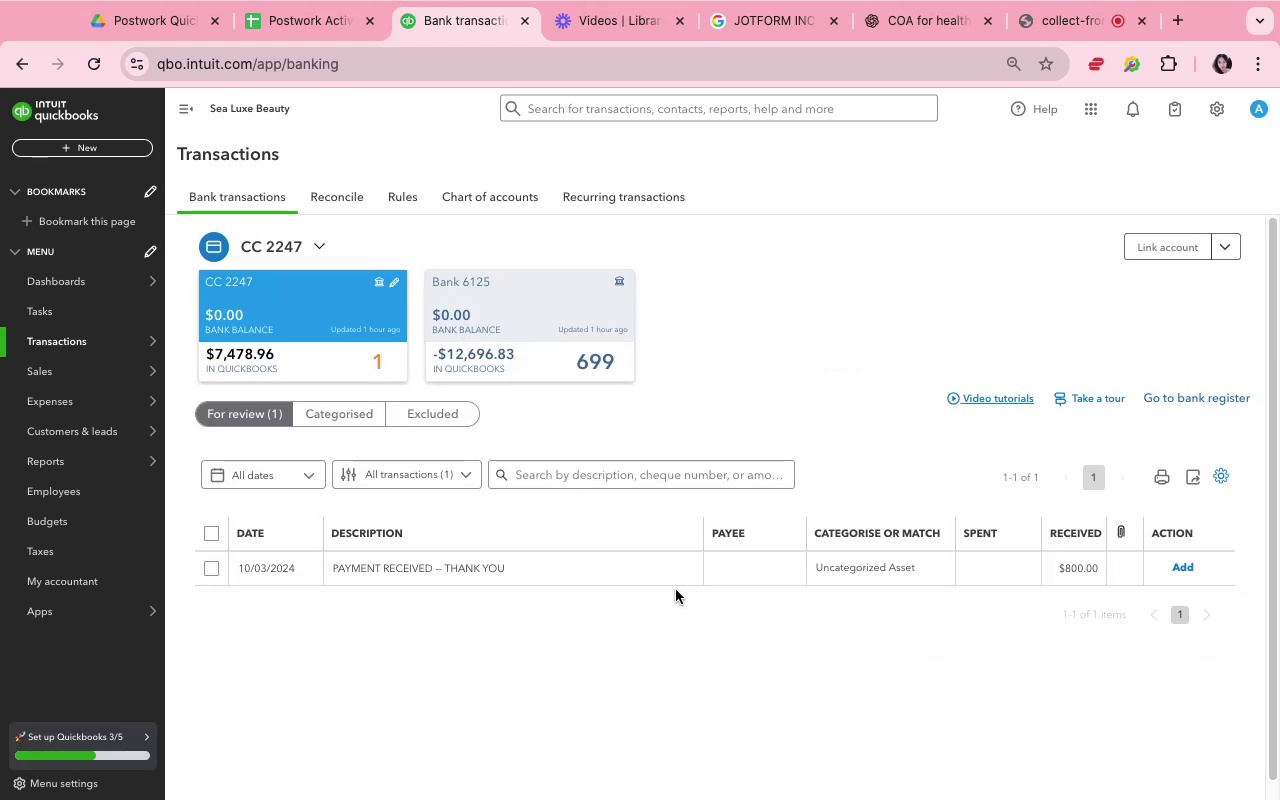 
wait(5.97)
 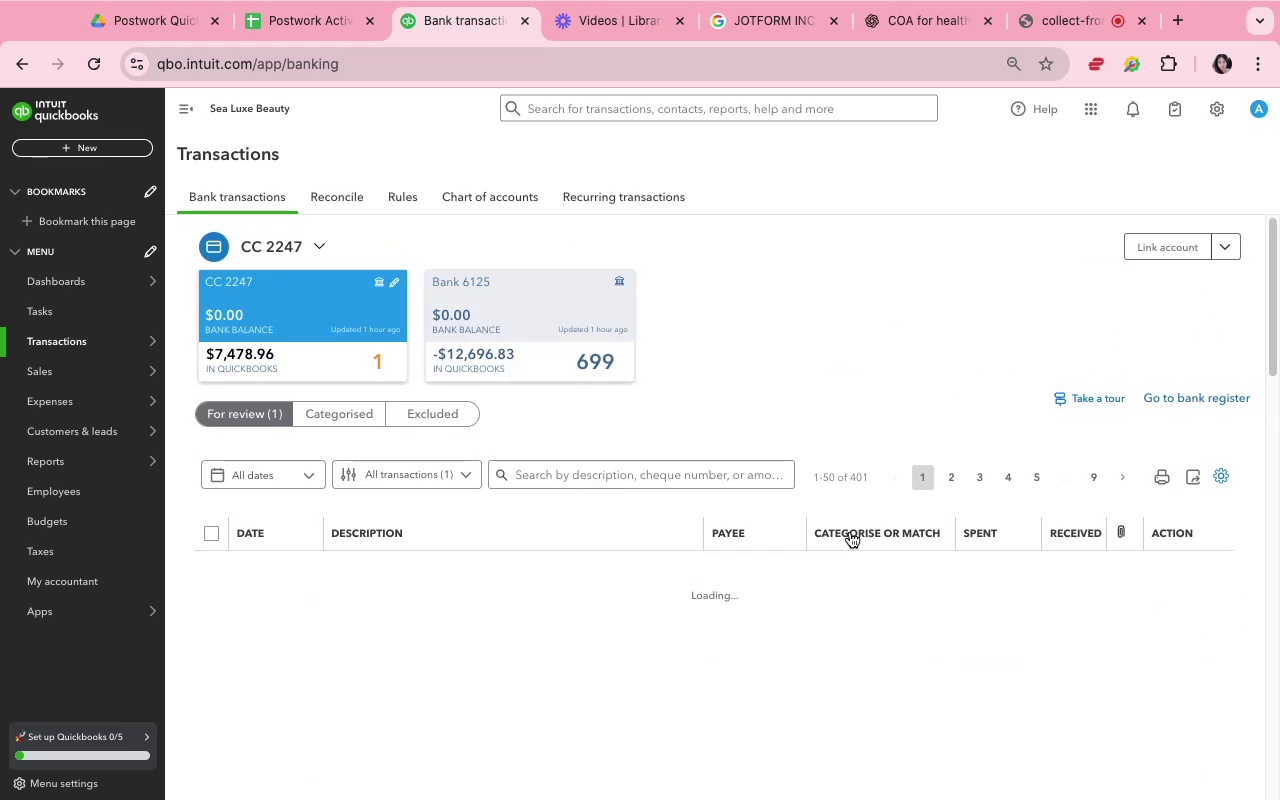 
left_click([668, 477])
 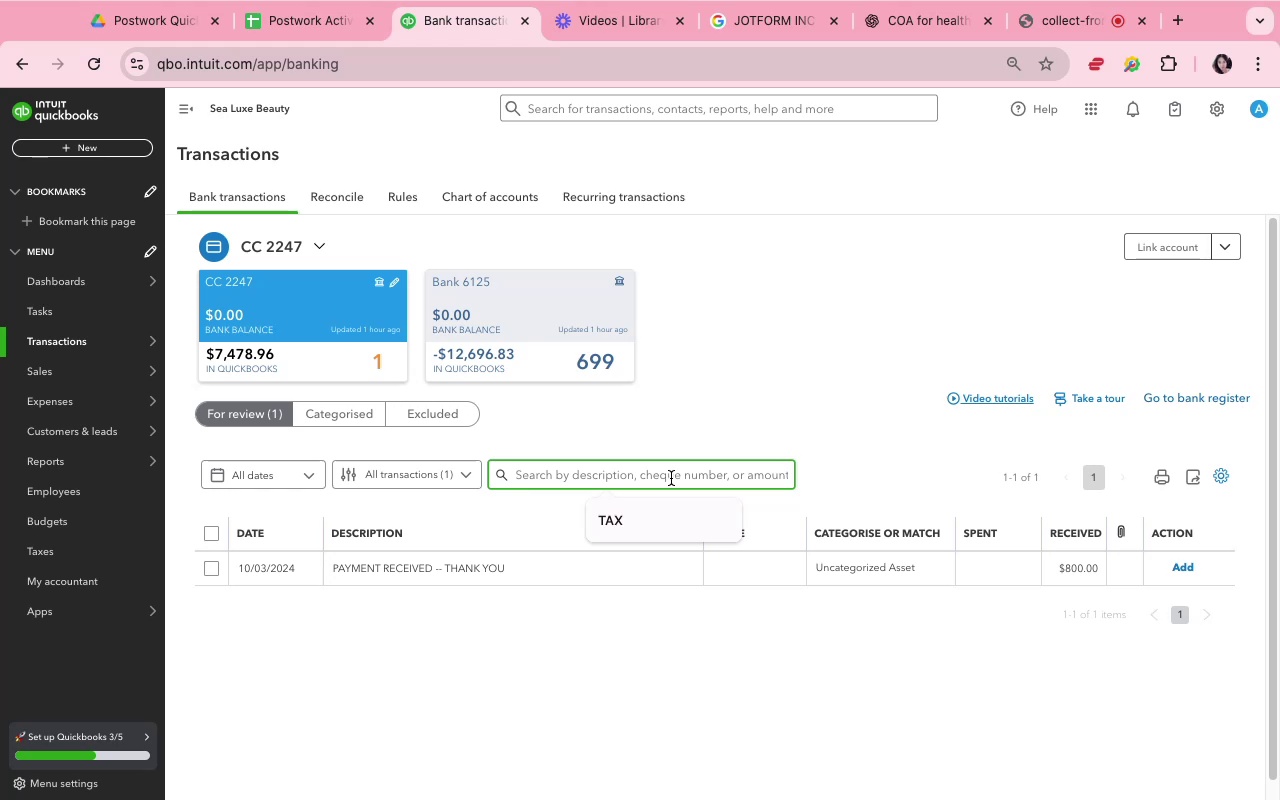 
type(payment received)
 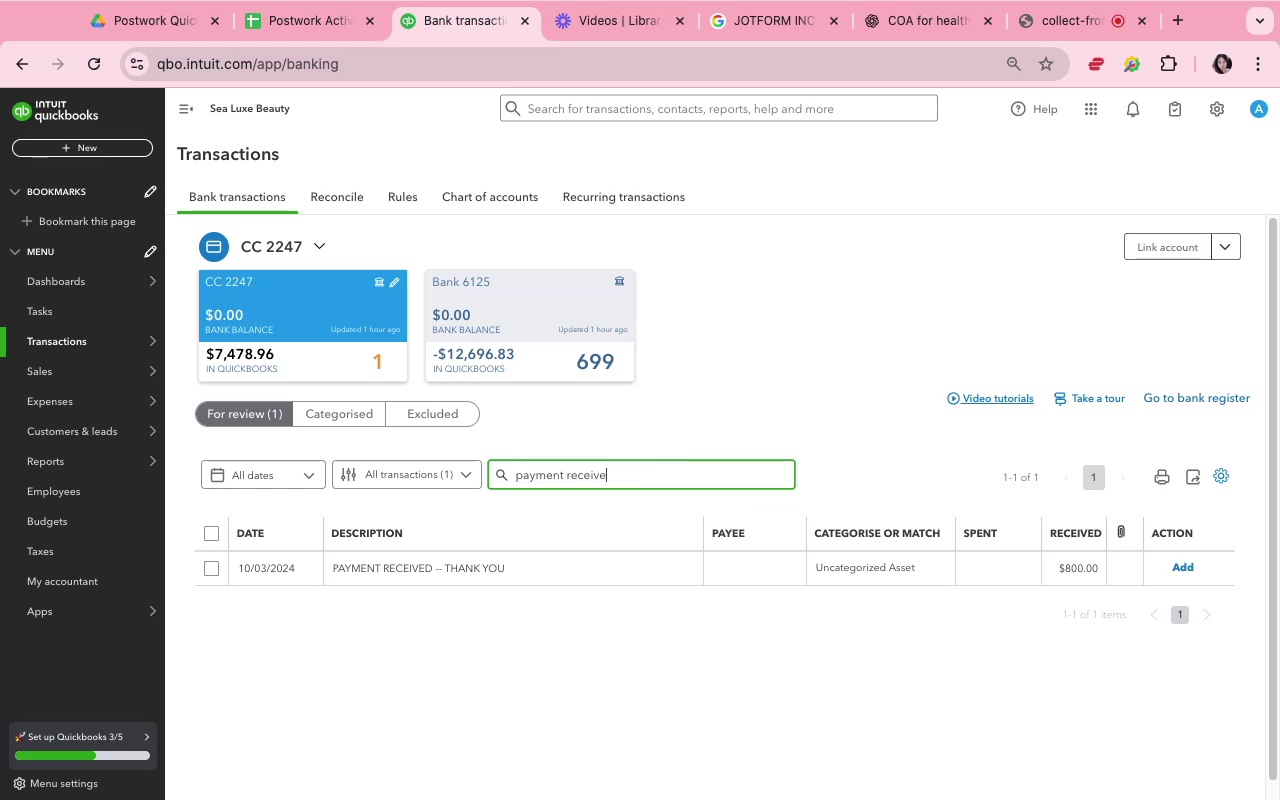 
key(Enter)
 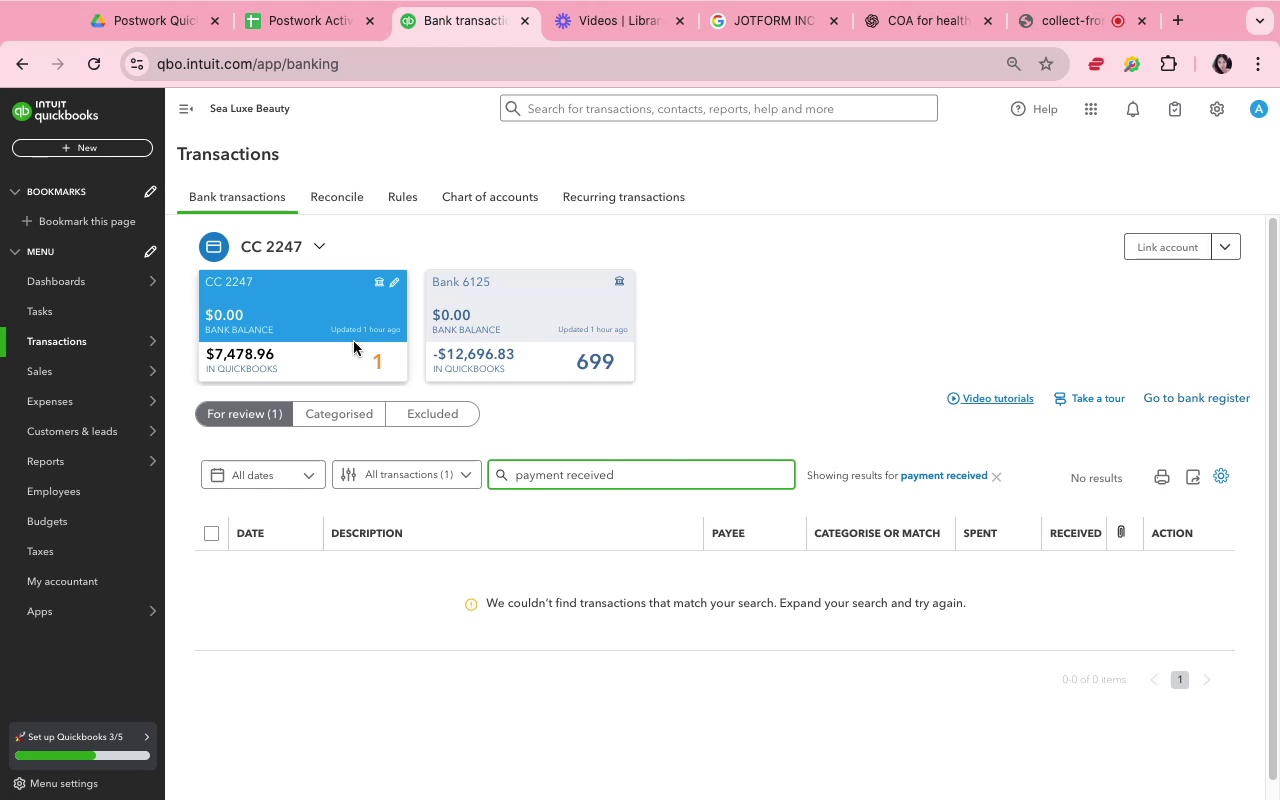 
left_click([324, 423])
 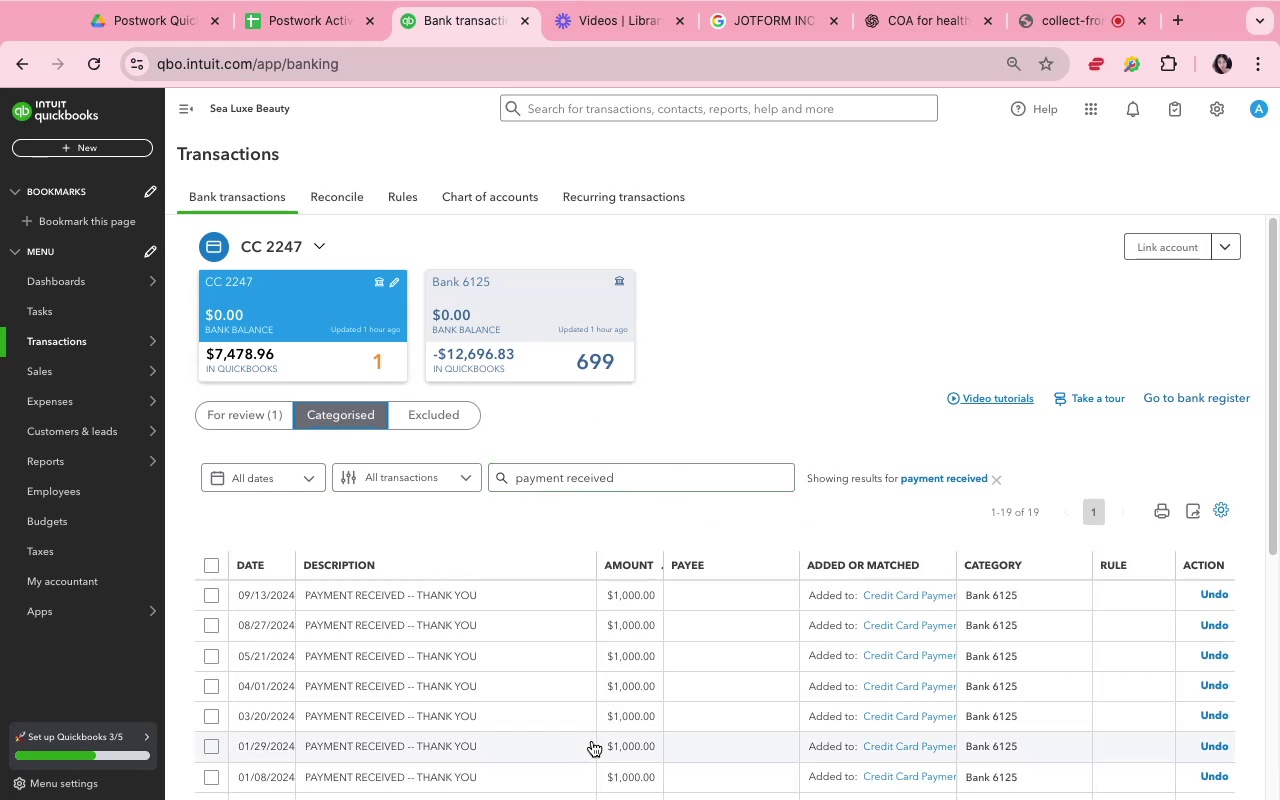 
scroll: coordinate [984, 608], scroll_direction: down, amount: 22.0
 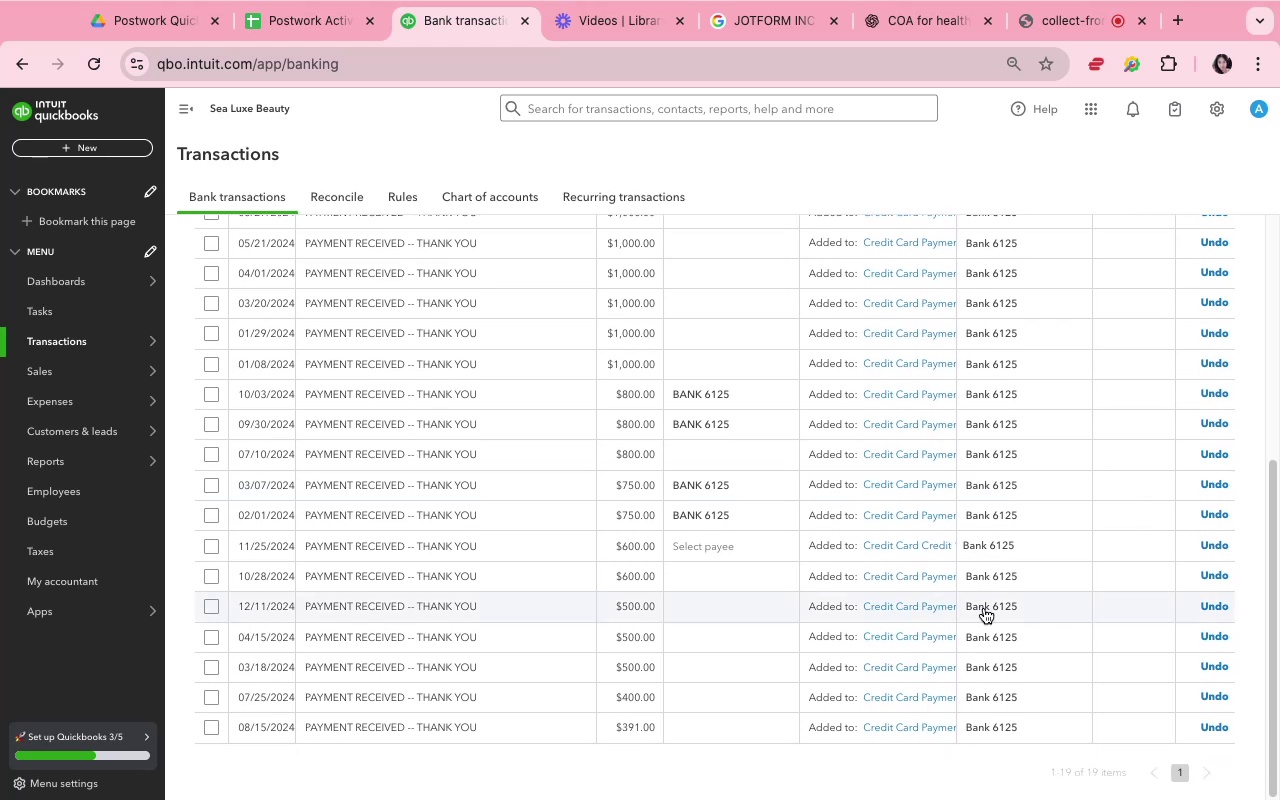 
scroll: coordinate [984, 608], scroll_direction: up, amount: 10.0
 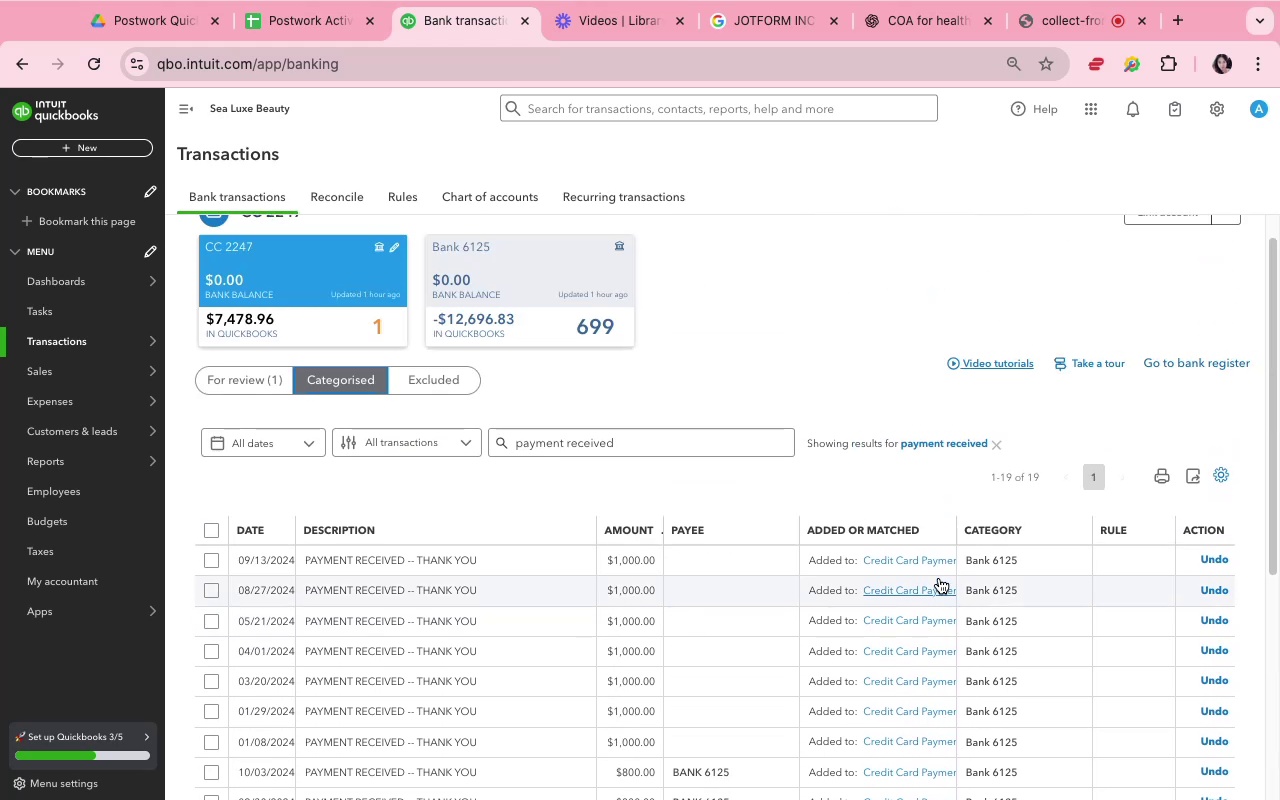 
left_click([941, 566])
 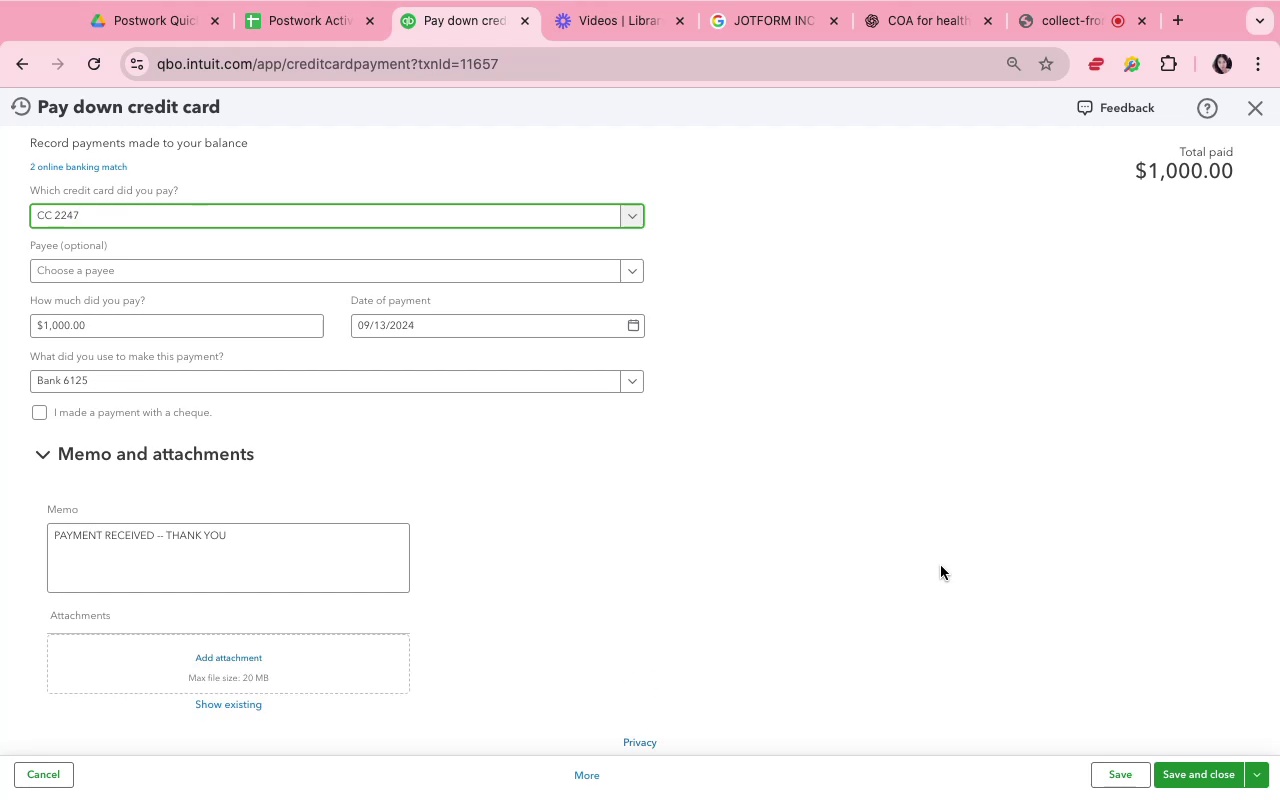 
wait(7.29)
 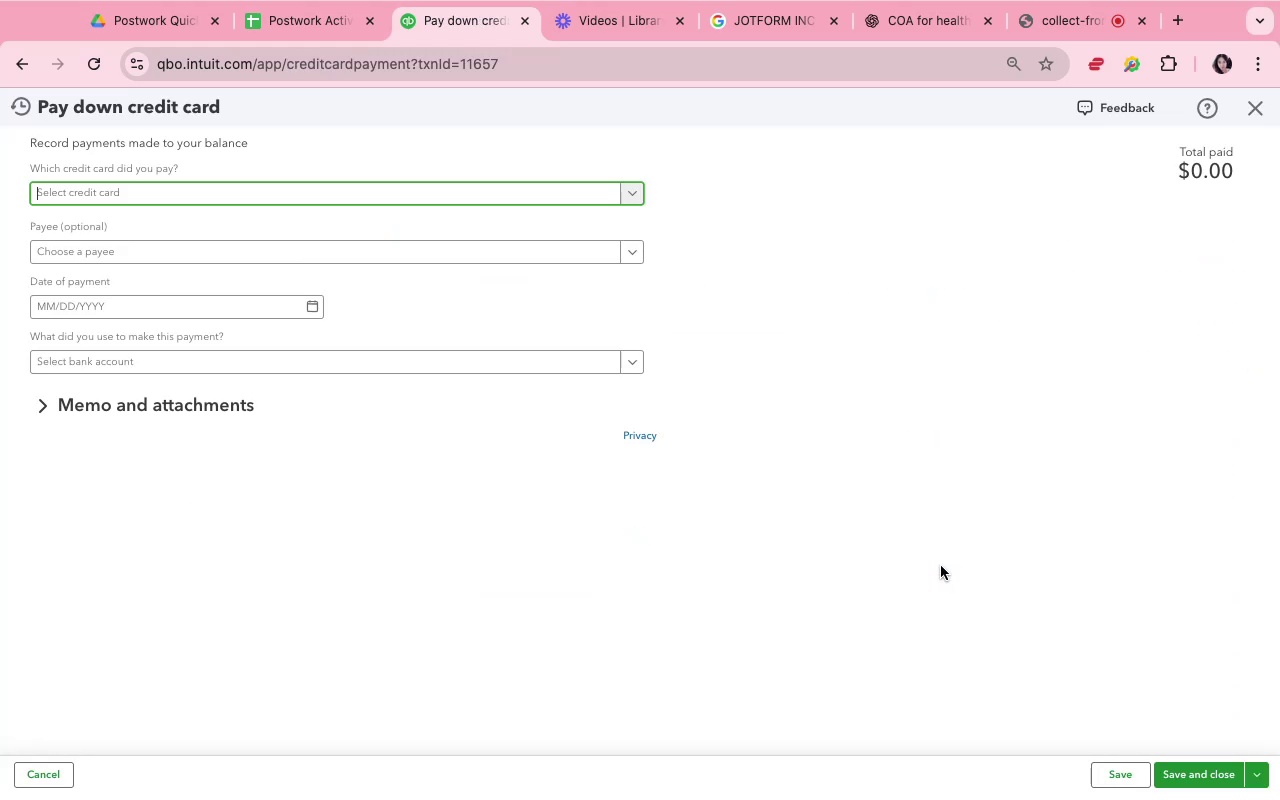 
left_click([82, 161])
 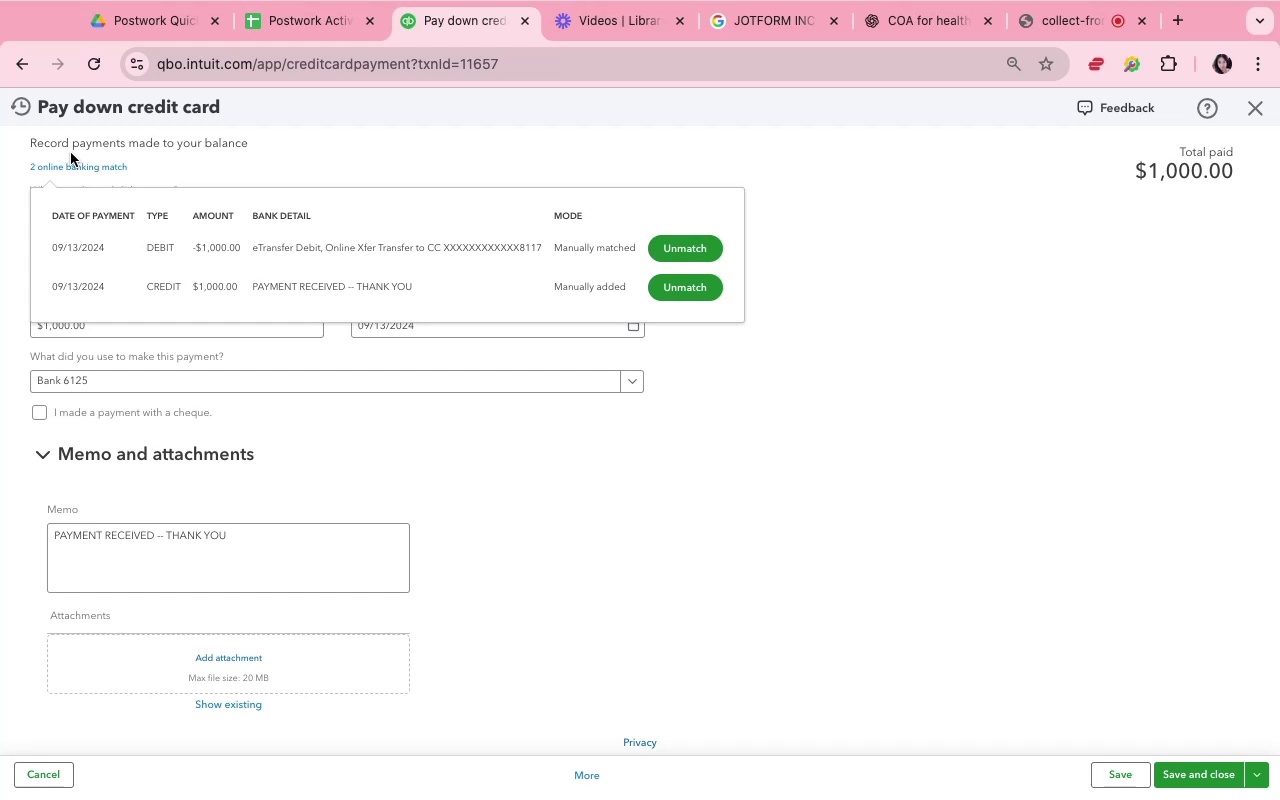 
wait(7.08)
 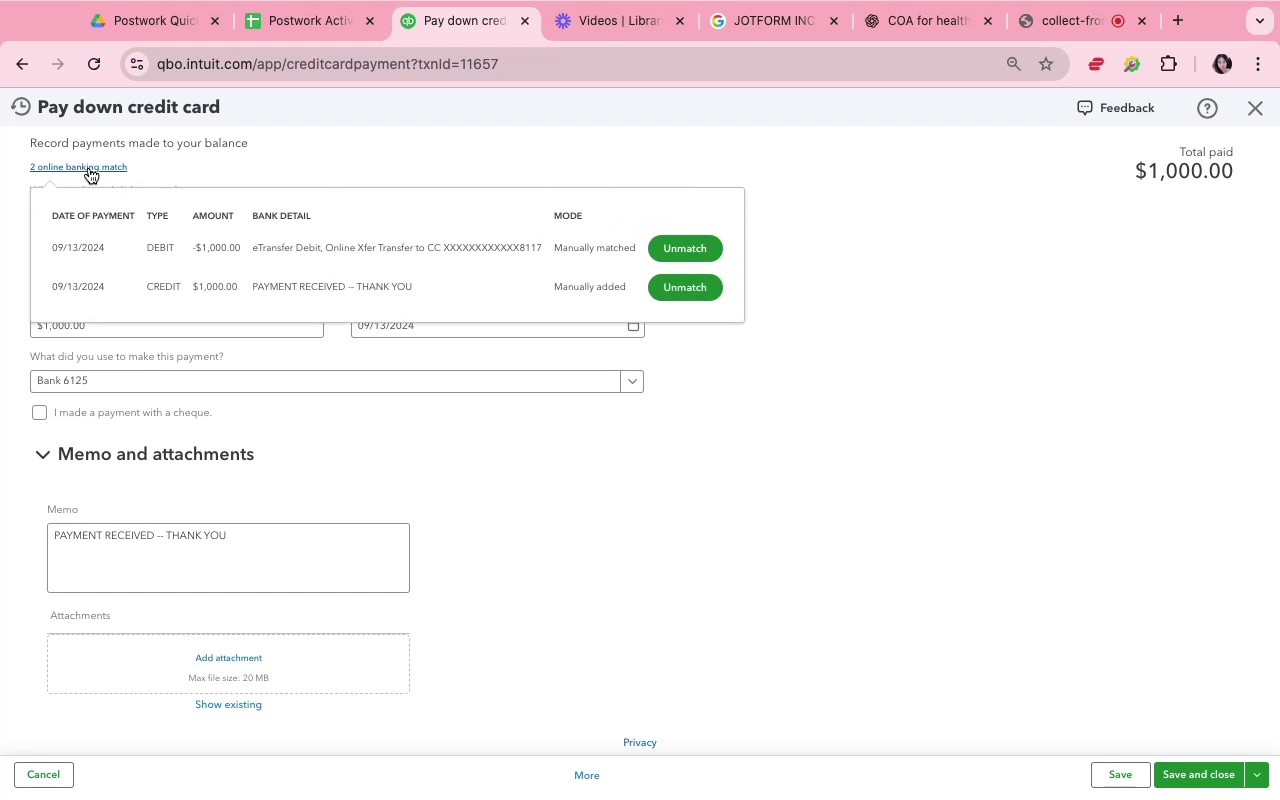 
left_click([979, 221])
 